 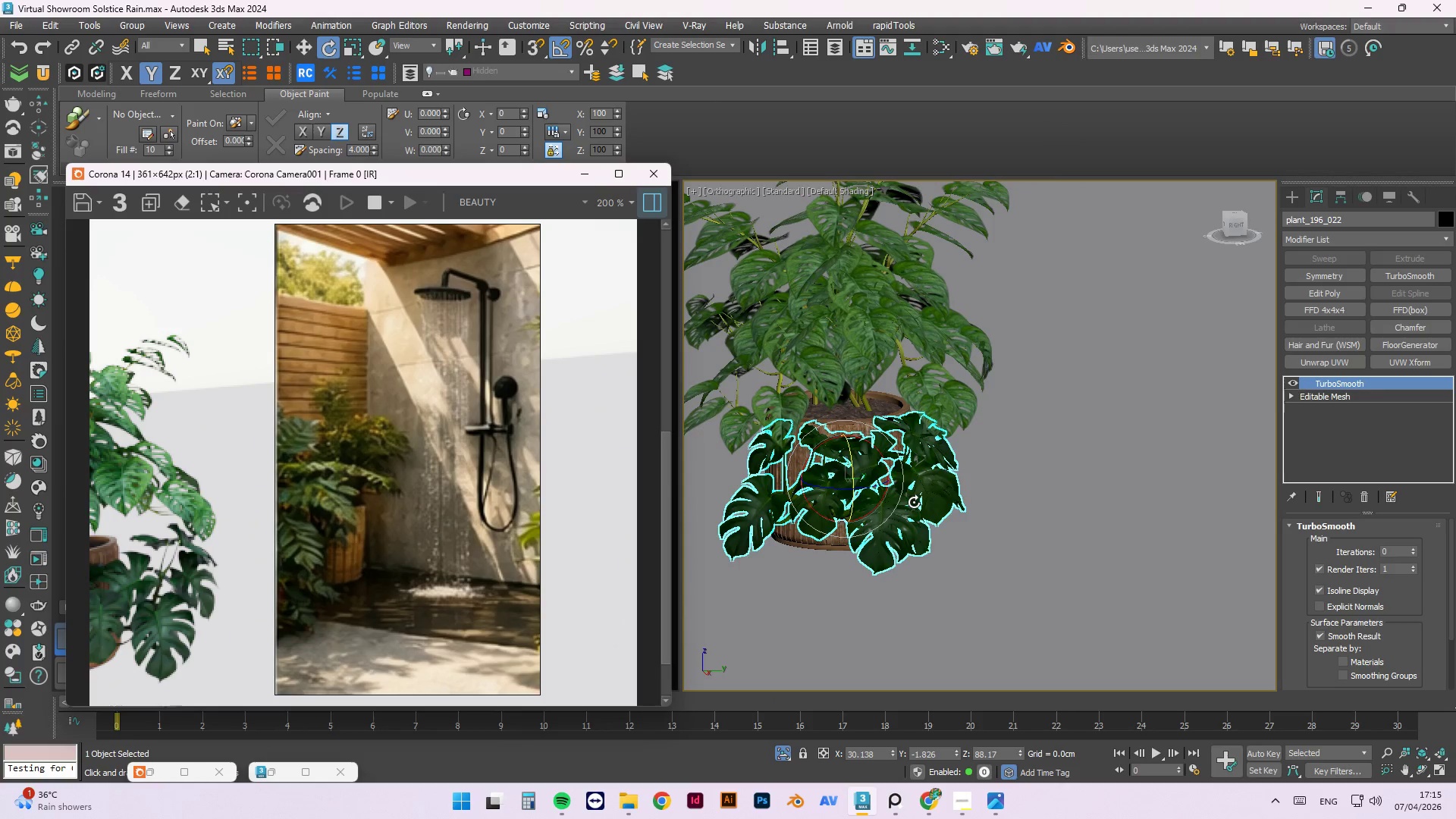 
hold_key(key=AltLeft, duration=1.11)
 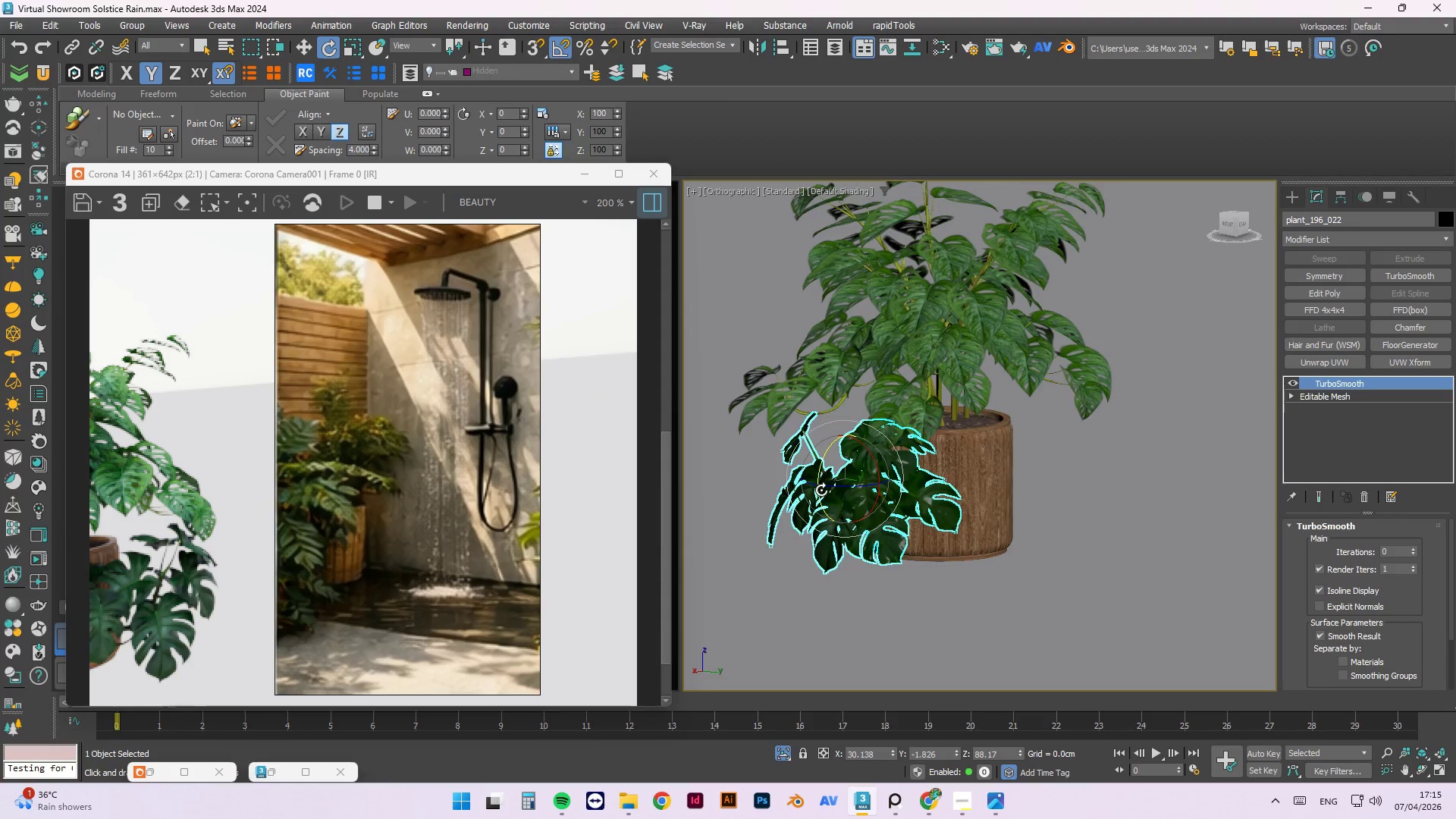 
scroll: coordinate [821, 499], scroll_direction: up, amount: 1.0
 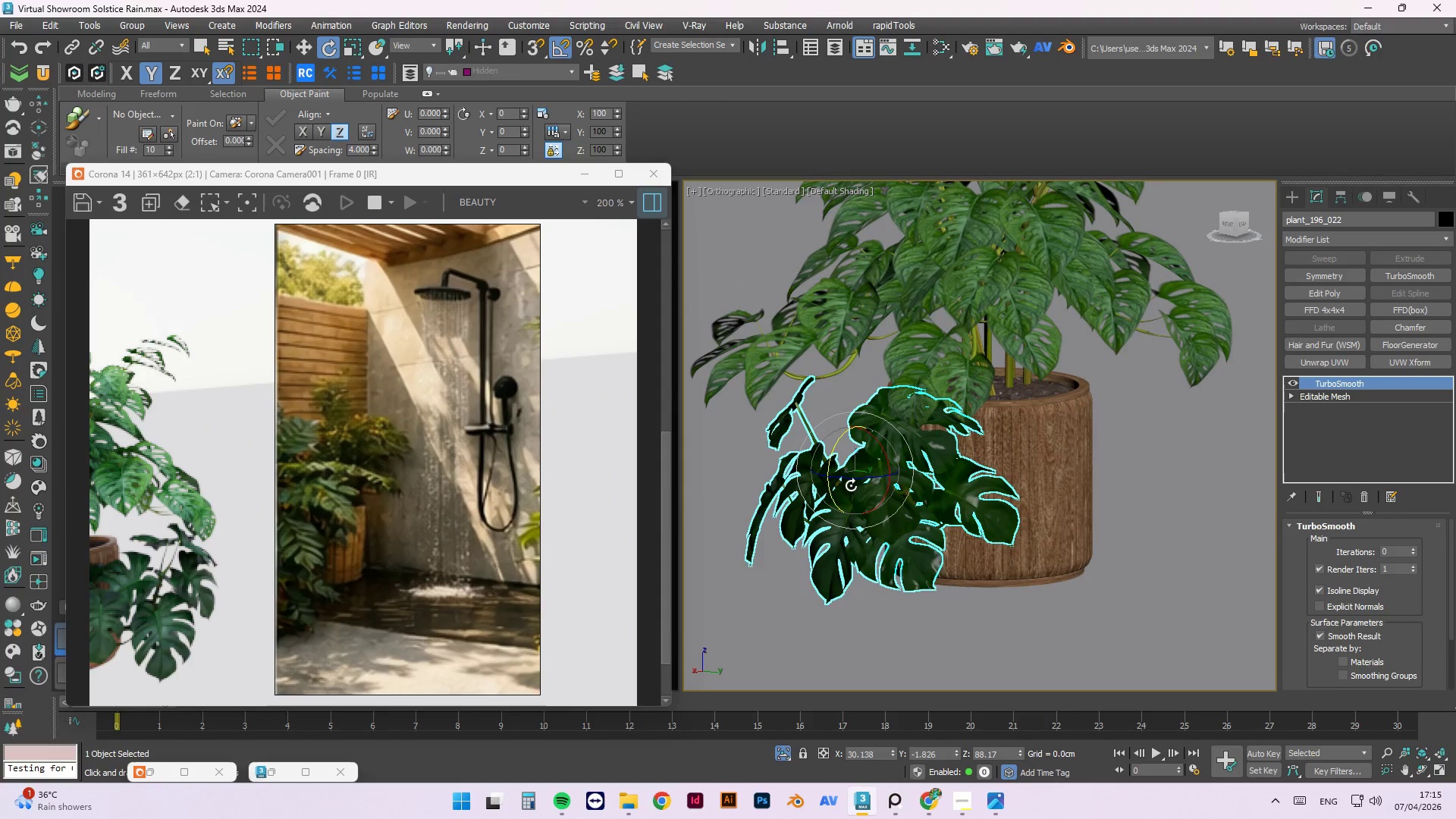 
left_click_drag(start_coordinate=[852, 481], to_coordinate=[837, 478])
 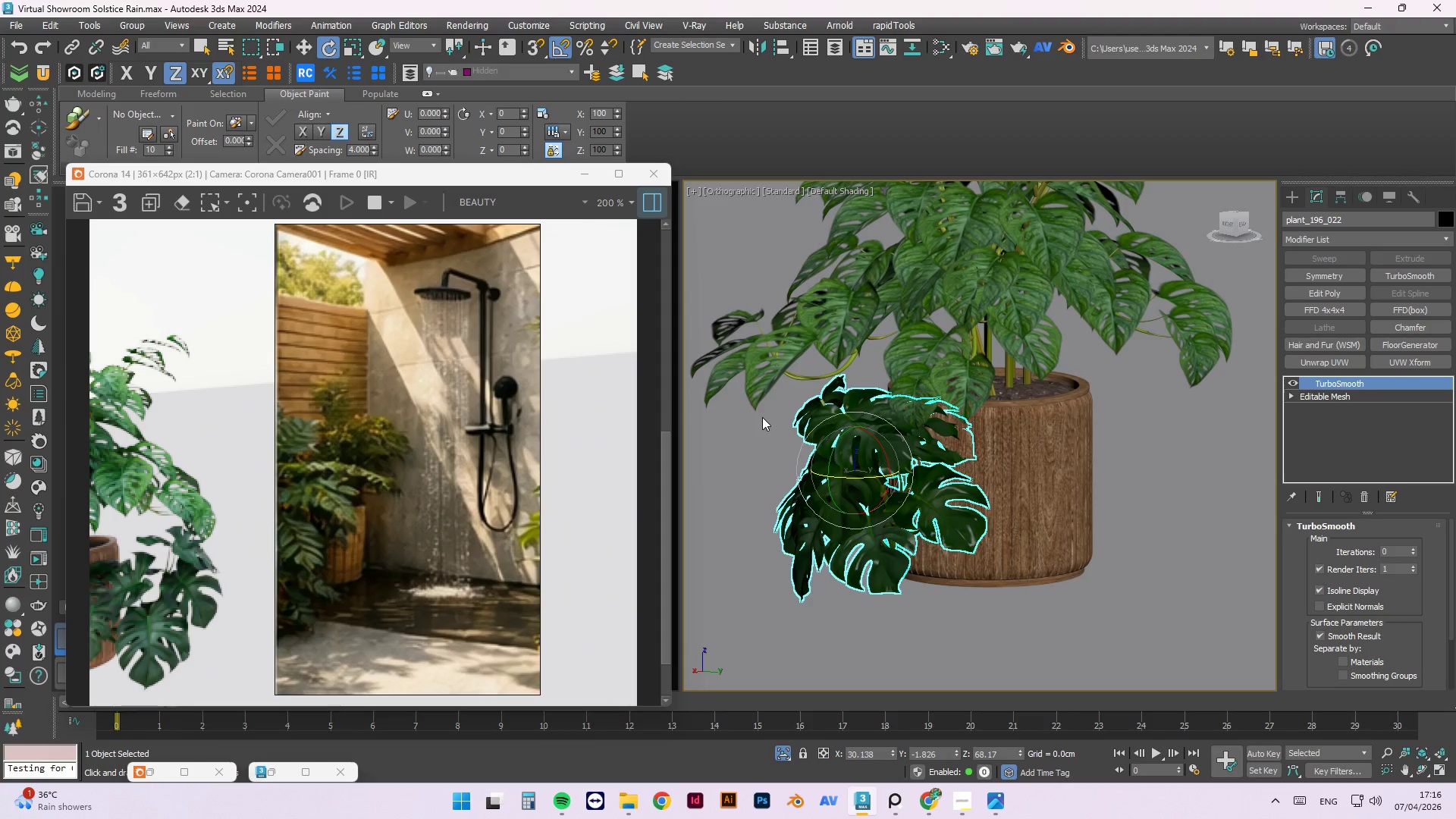 
wait(58.45)
 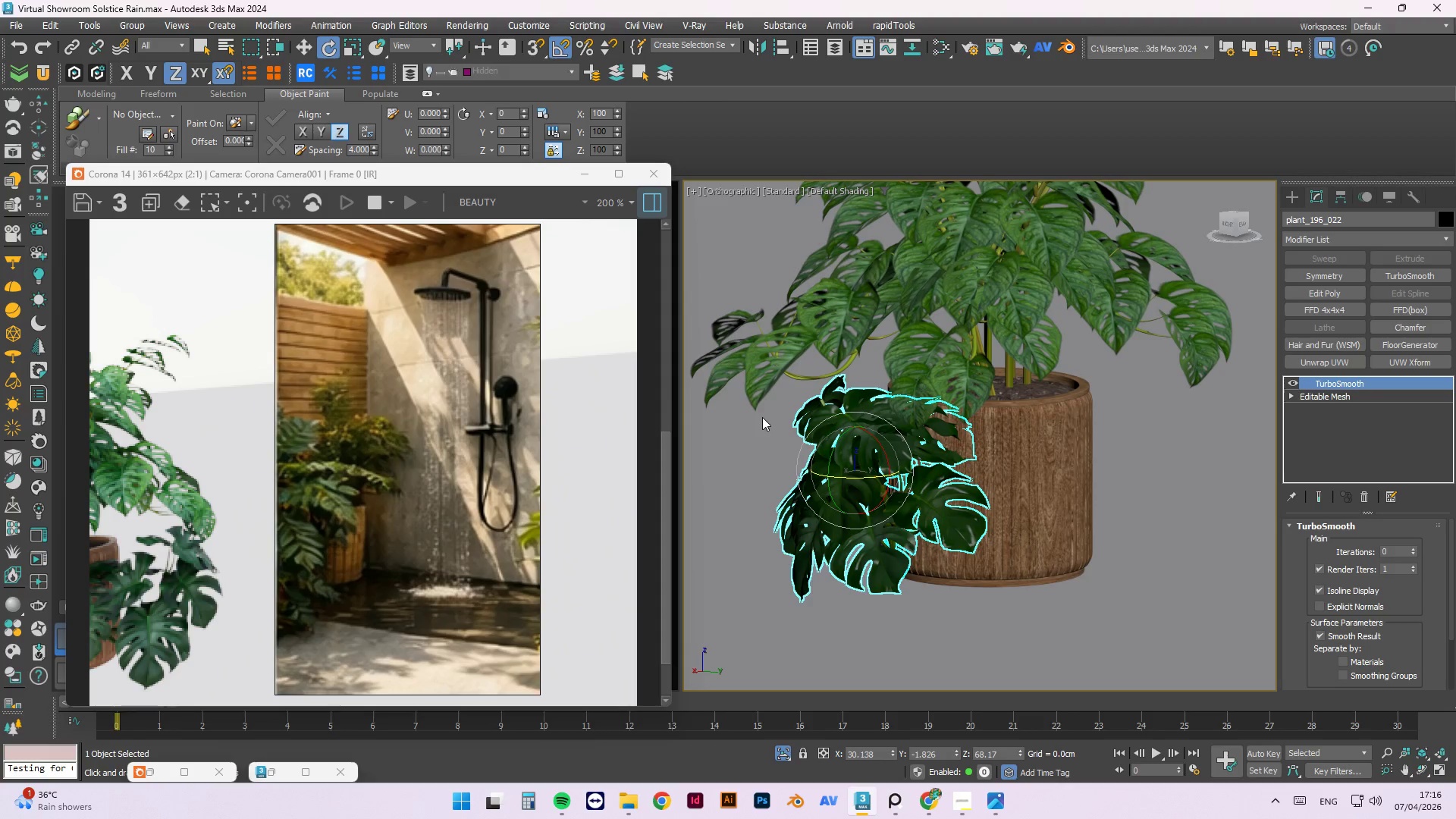 
left_click_drag(start_coordinate=[1232, 216], to_coordinate=[763, 223])
 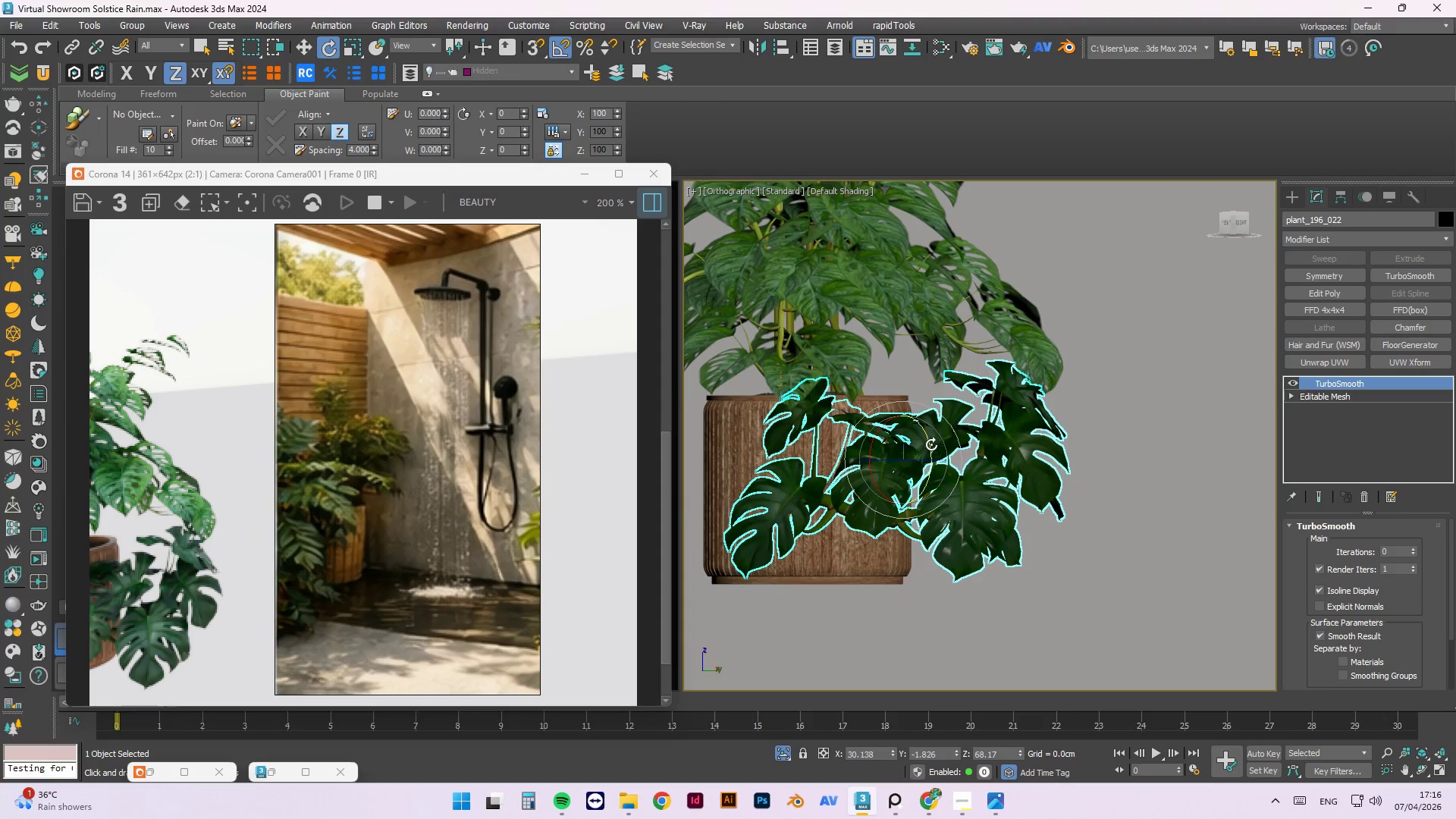 
left_click_drag(start_coordinate=[930, 444], to_coordinate=[934, 456])
 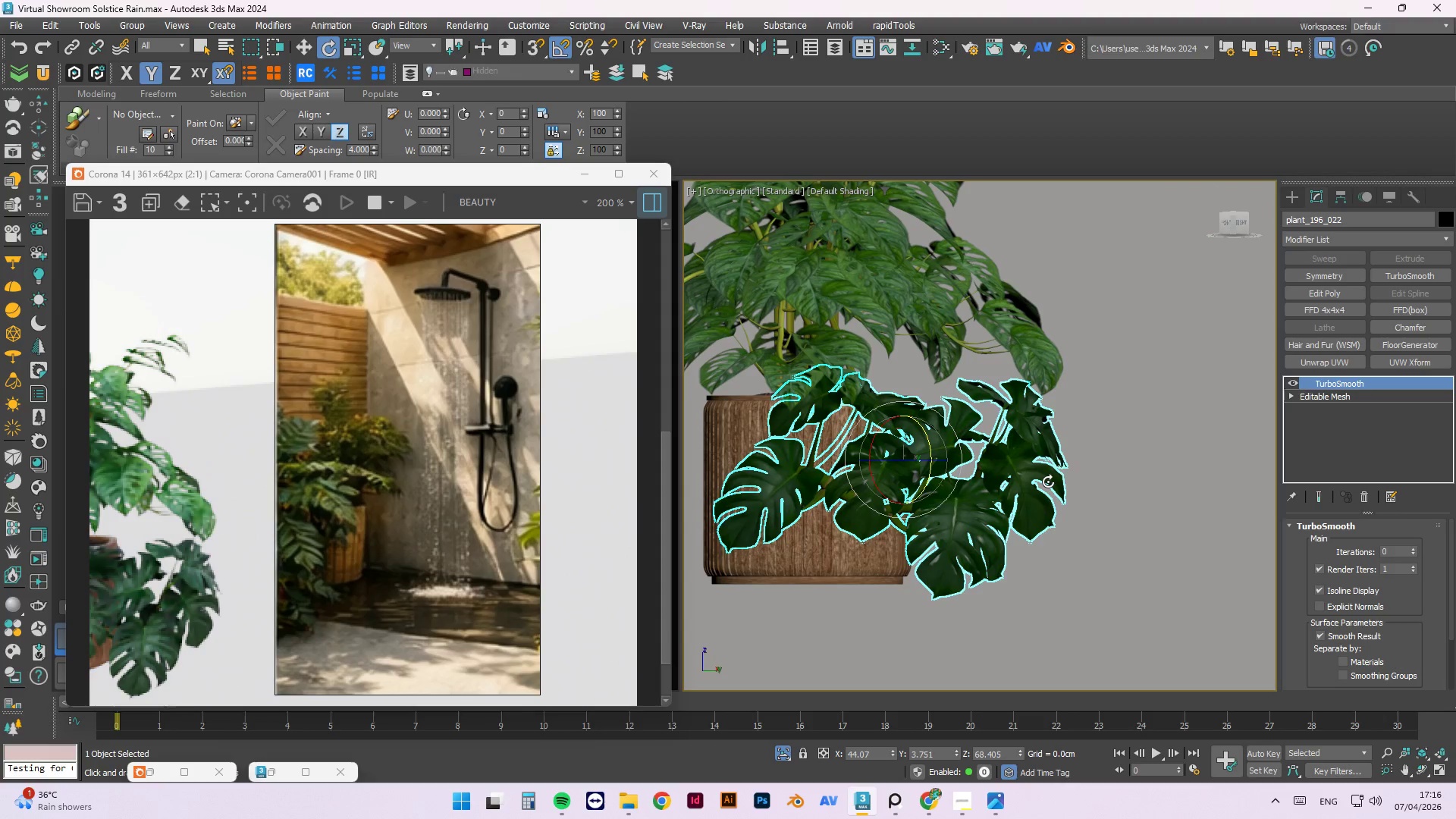 
hold_key(key=AltLeft, duration=1.5)
 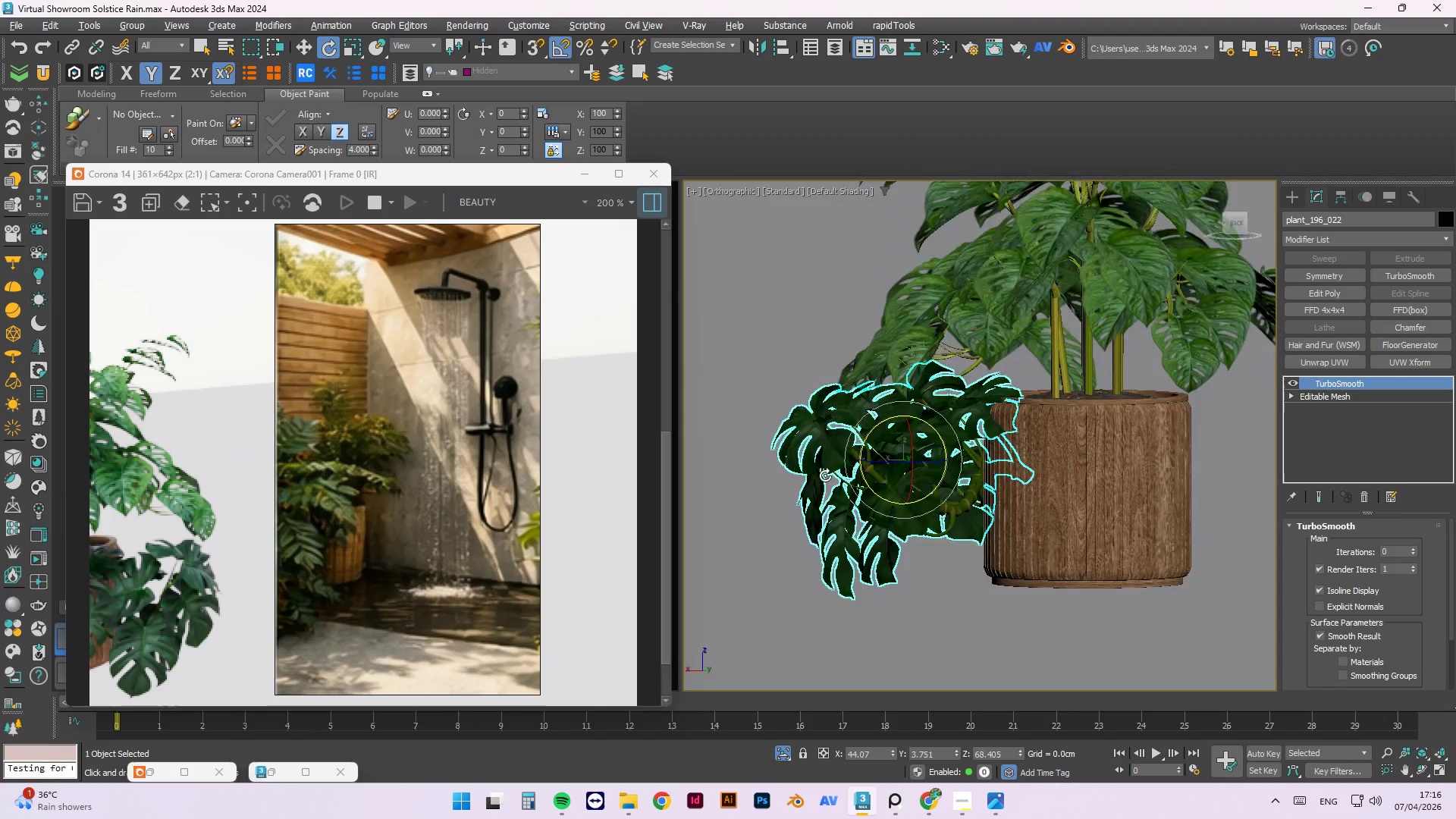 
hold_key(key=AltLeft, duration=1.52)
 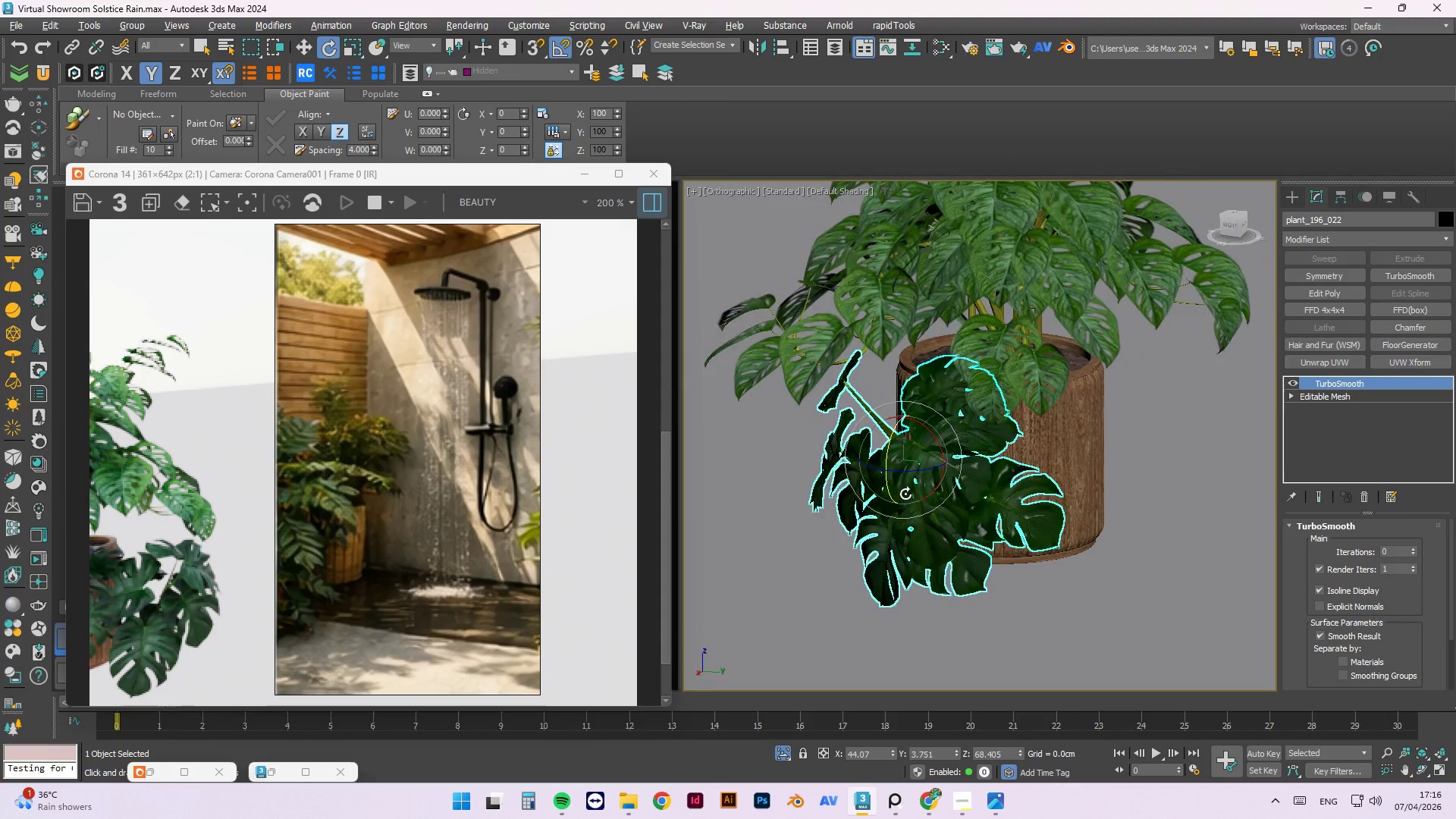 
key(Alt+AltLeft)
 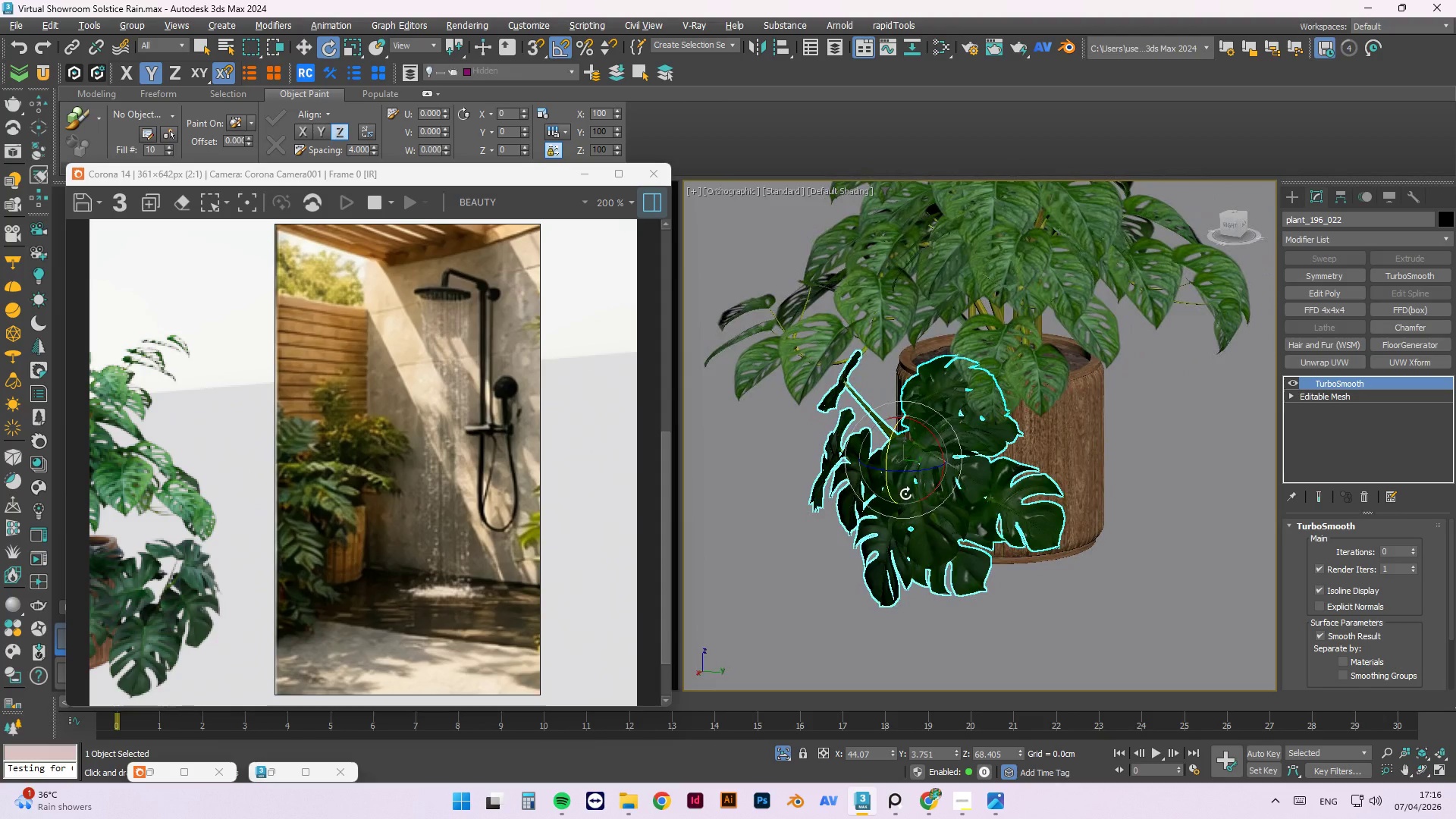 
key(Alt+AltLeft)
 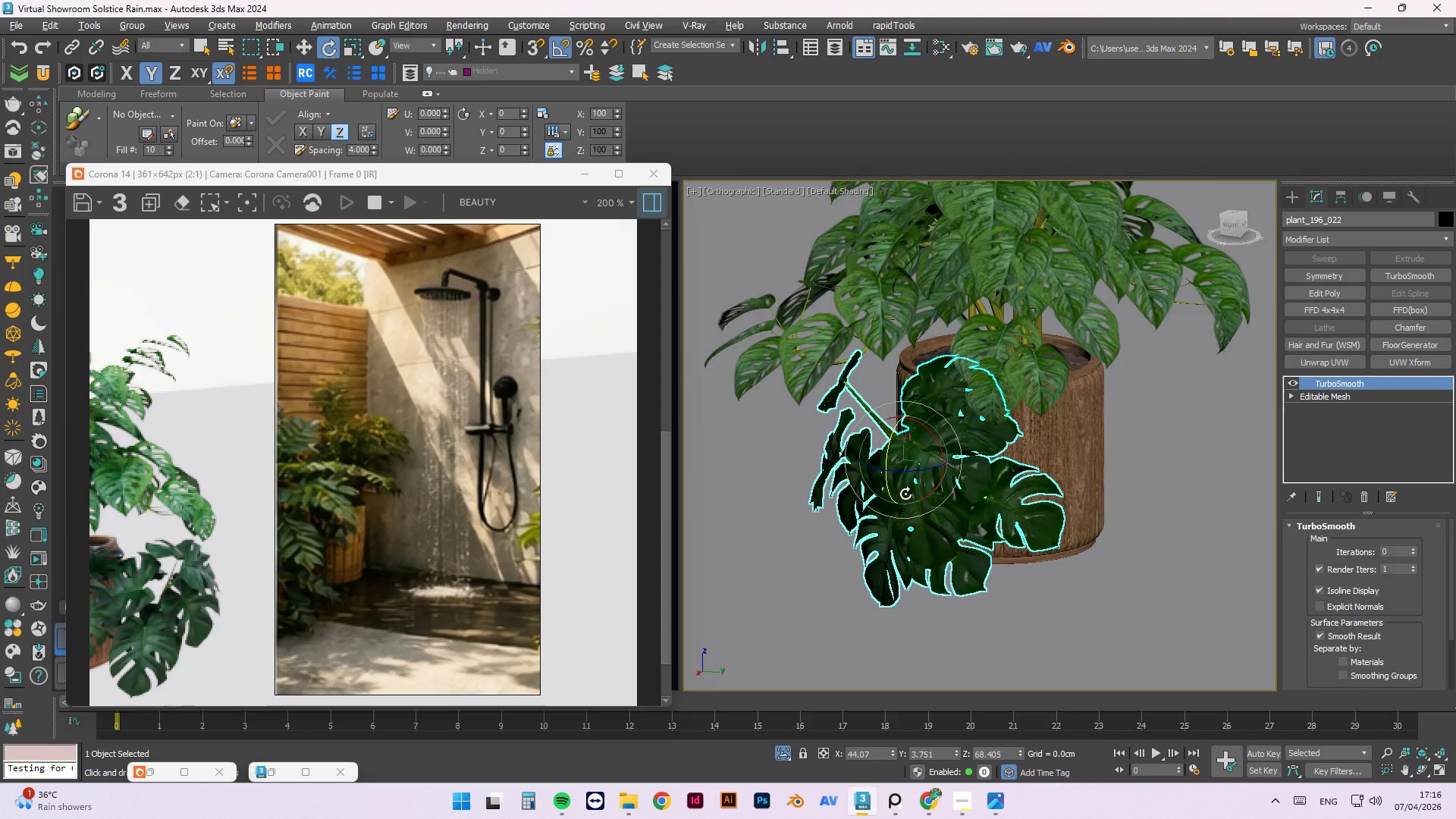 
key(Alt+AltLeft)
 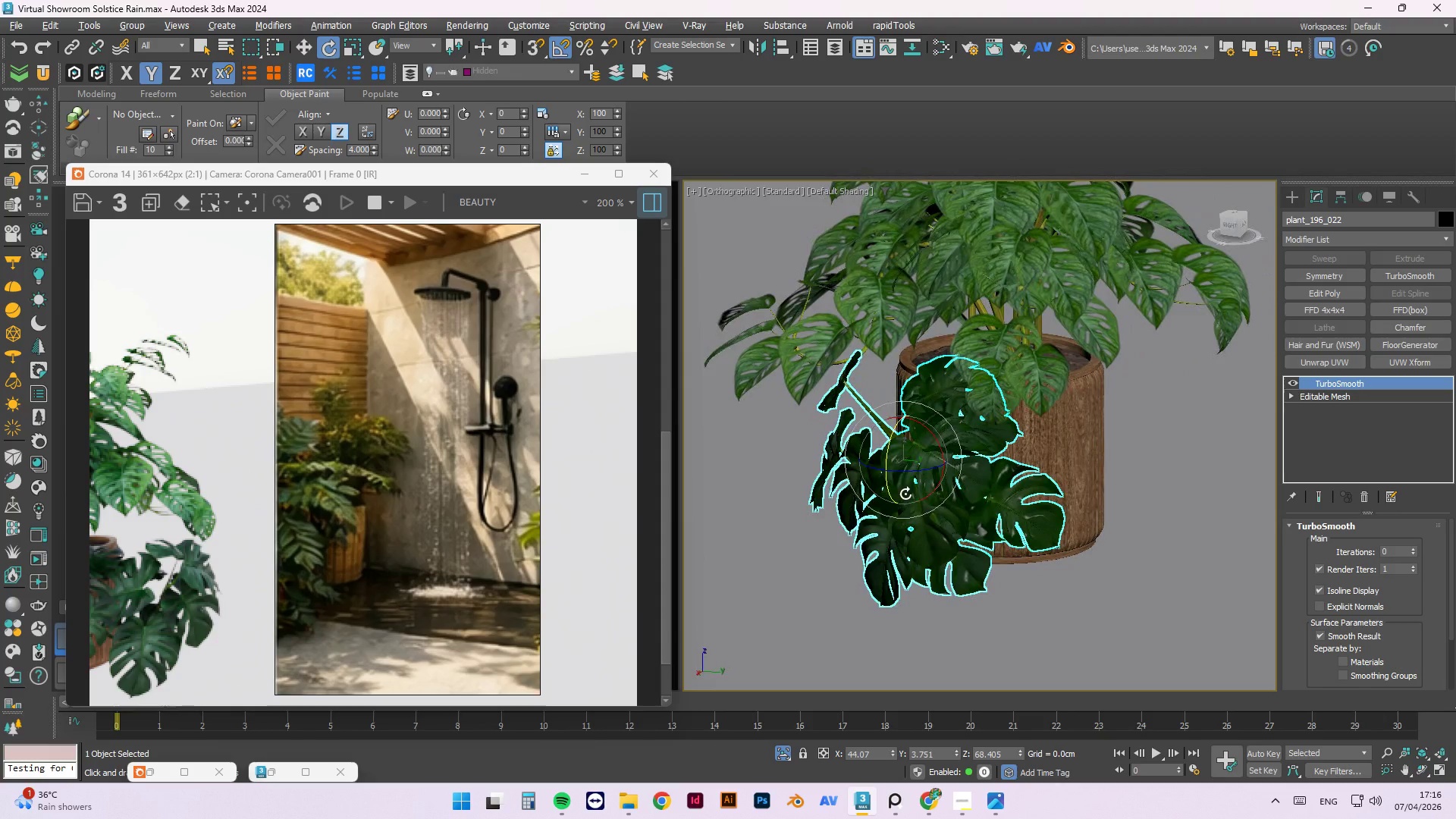 
key(Alt+AltLeft)
 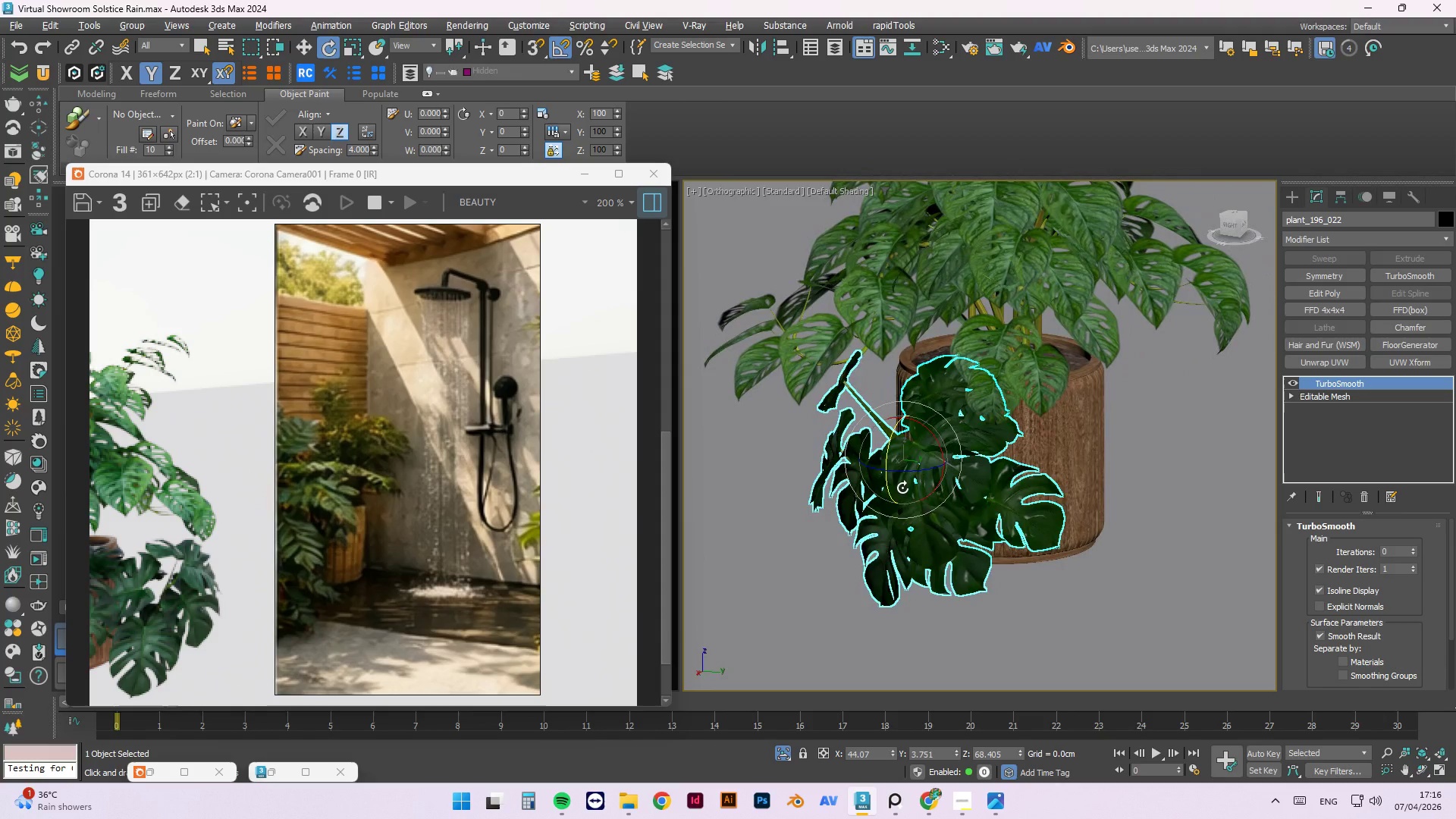 
key(Alt+AltLeft)
 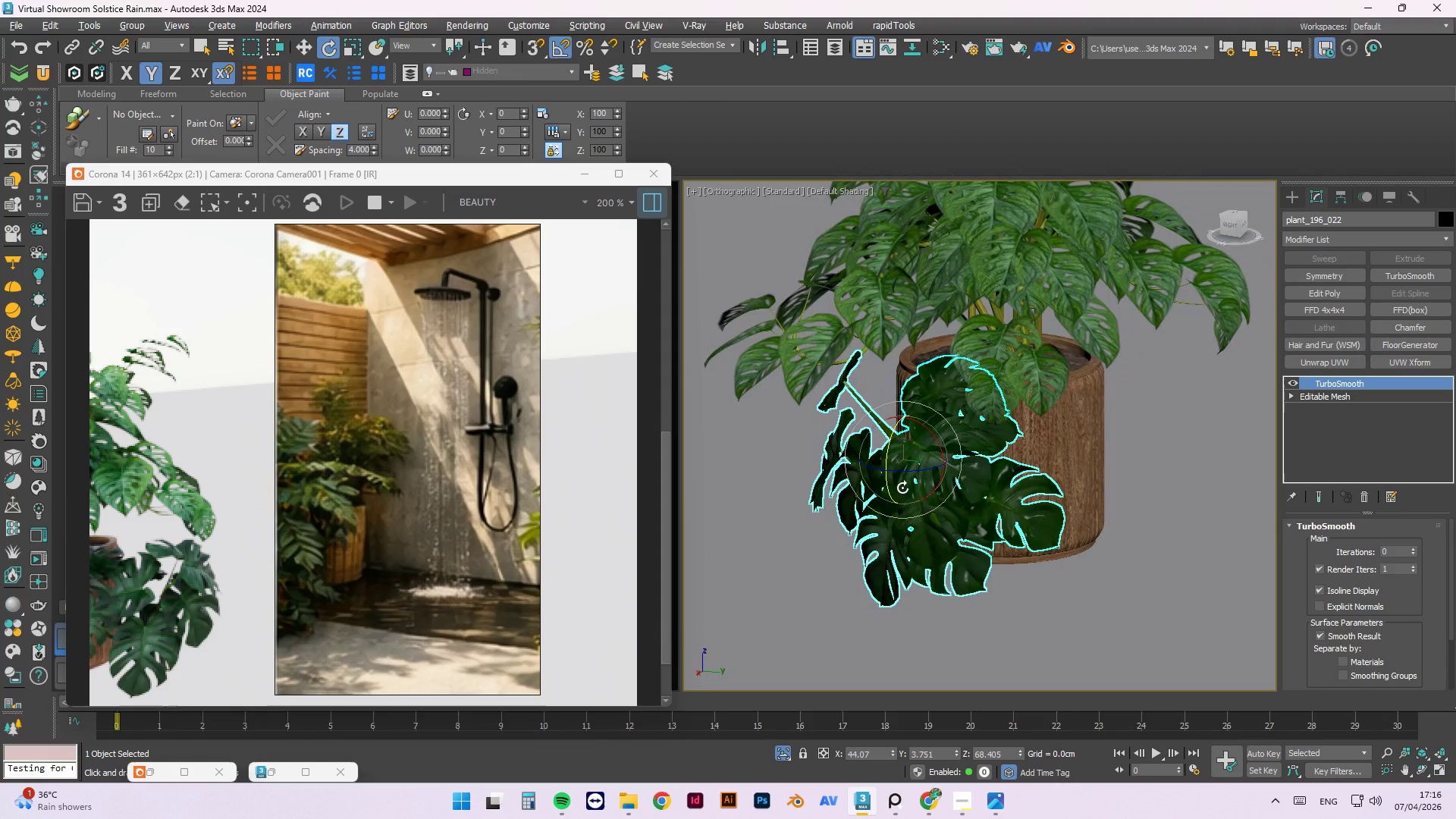 
key(Alt+AltLeft)
 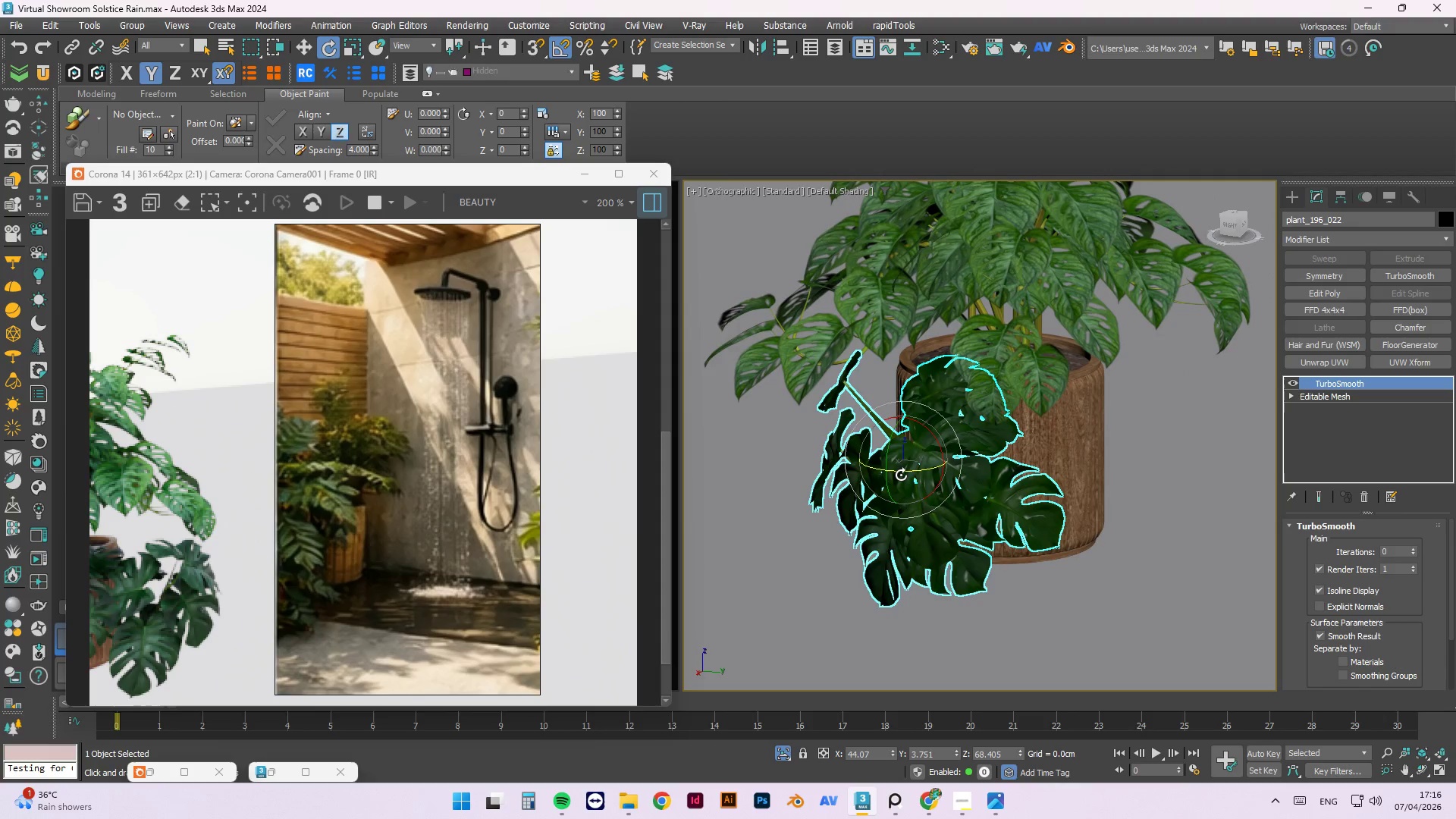 
left_click_drag(start_coordinate=[901, 471], to_coordinate=[896, 471])
 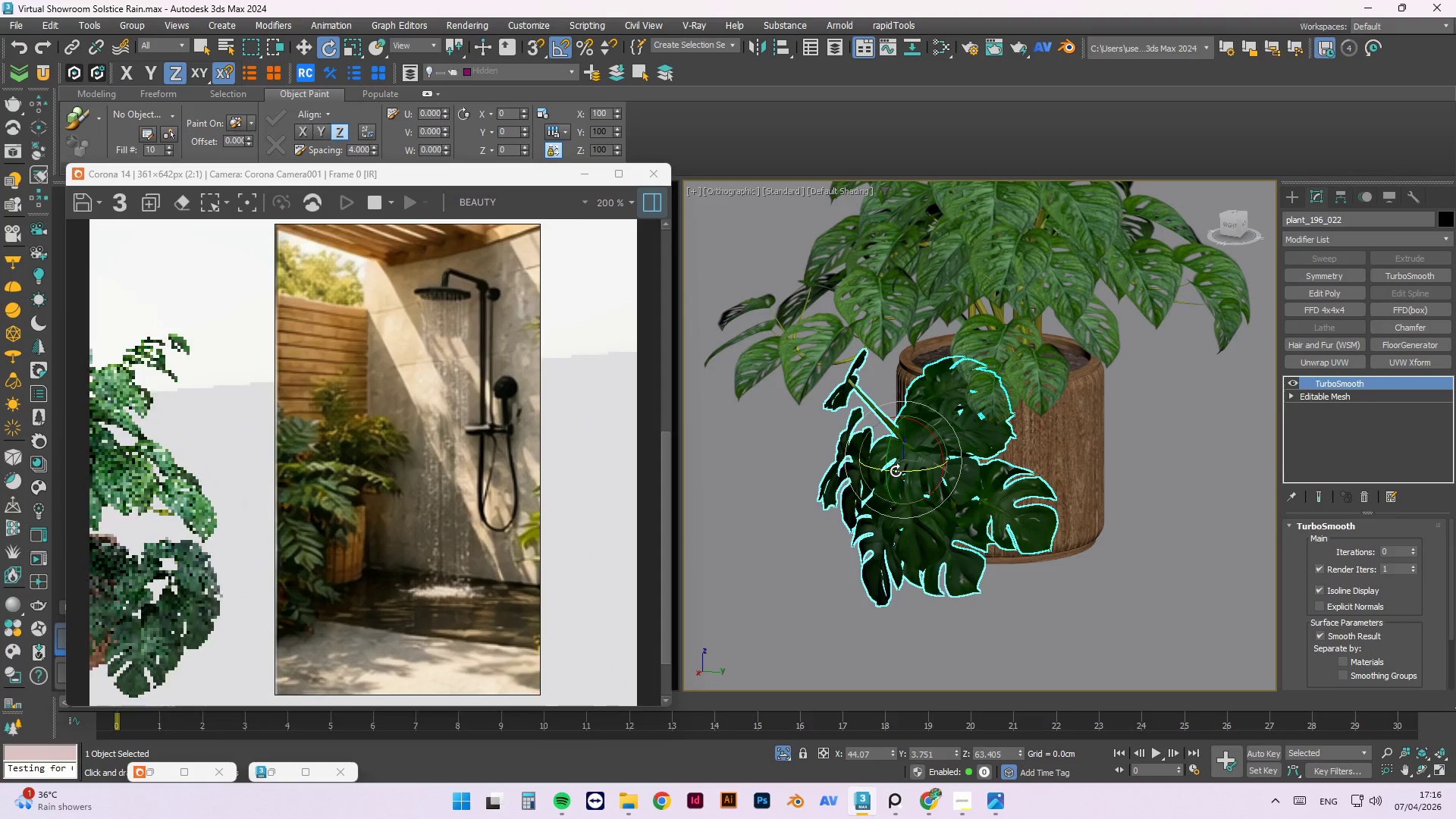 
hold_key(key=AltLeft, duration=1.5)
 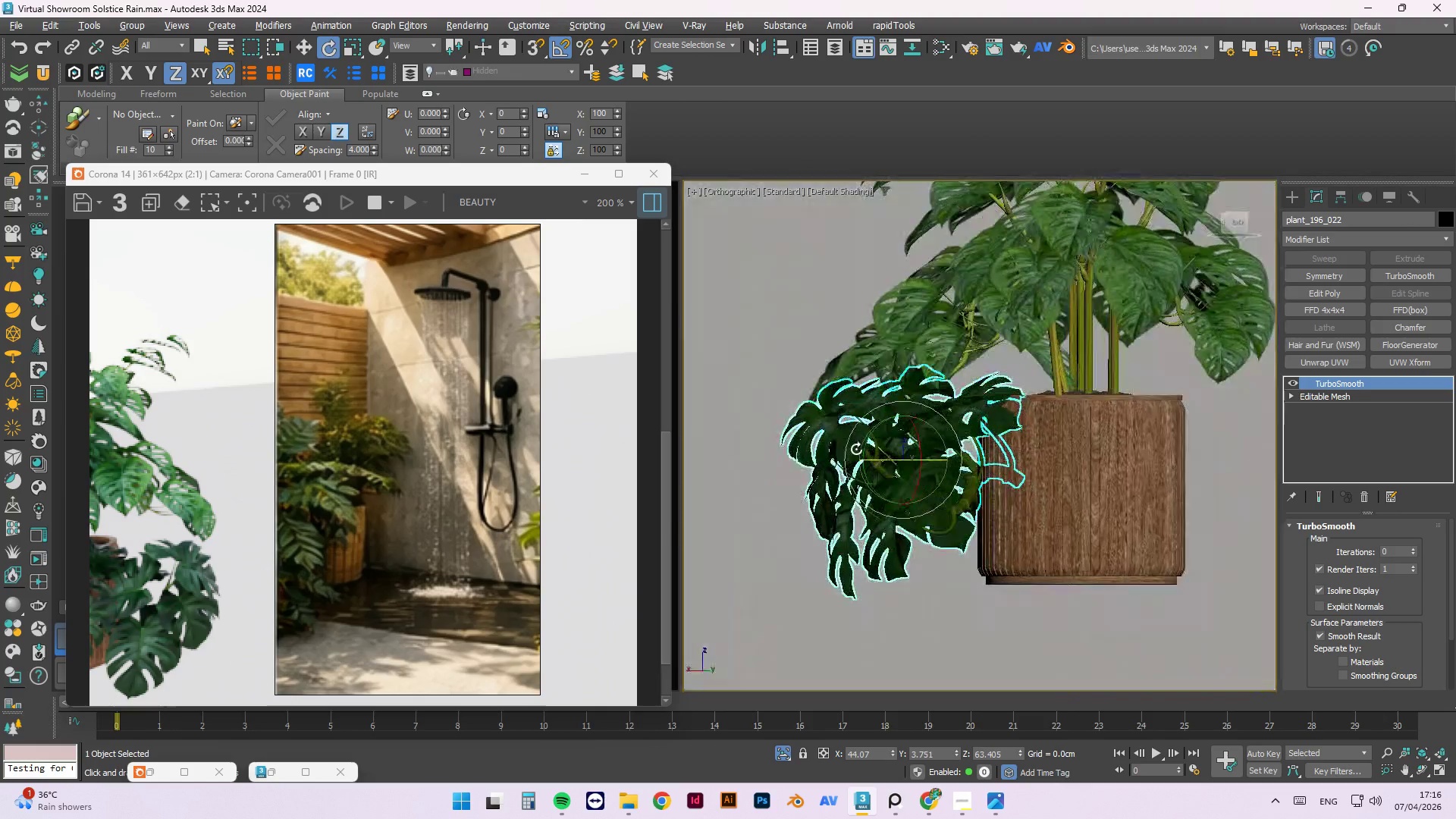 
hold_key(key=AltLeft, duration=1.52)
 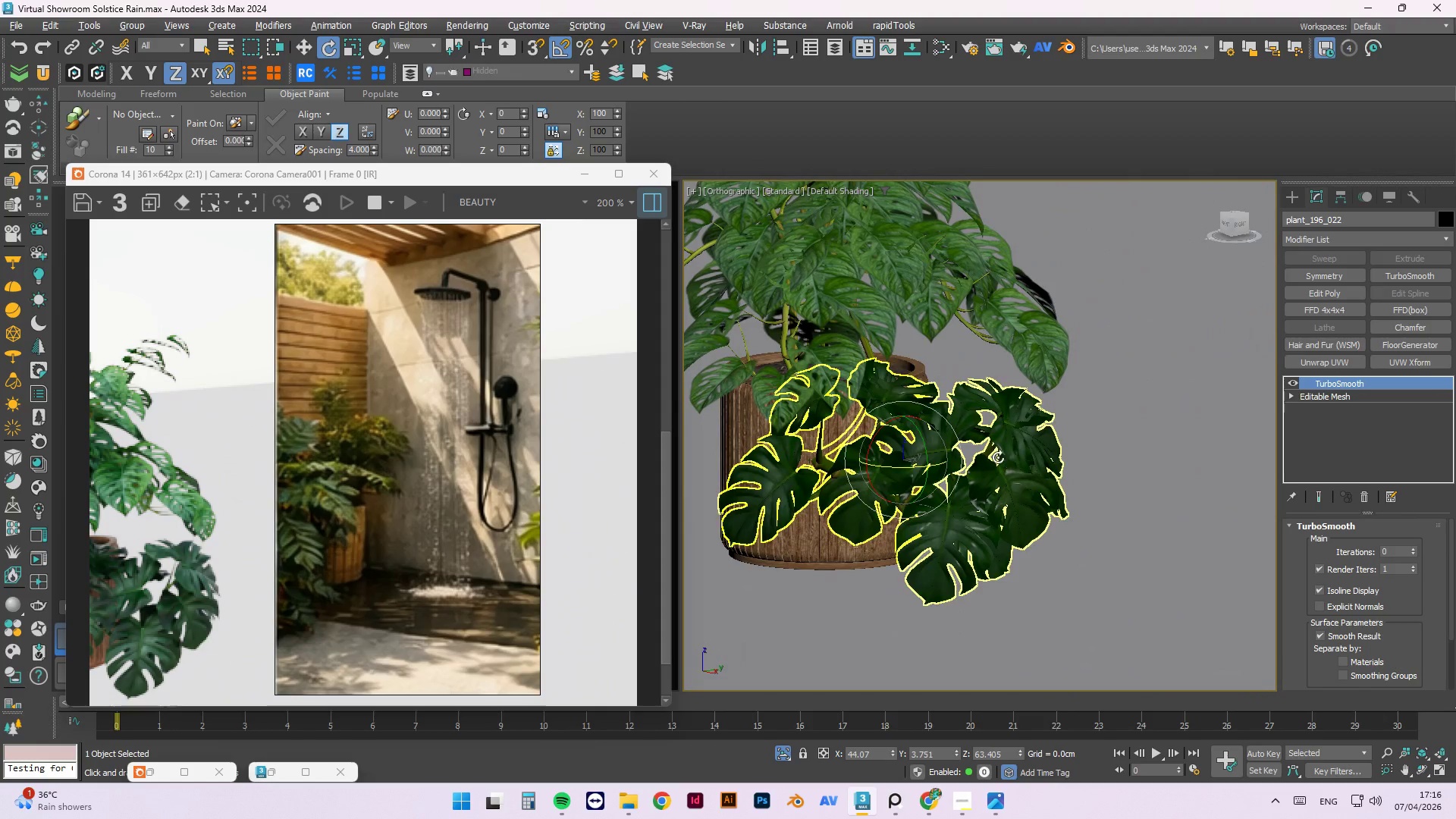 
hold_key(key=AltLeft, duration=0.58)
 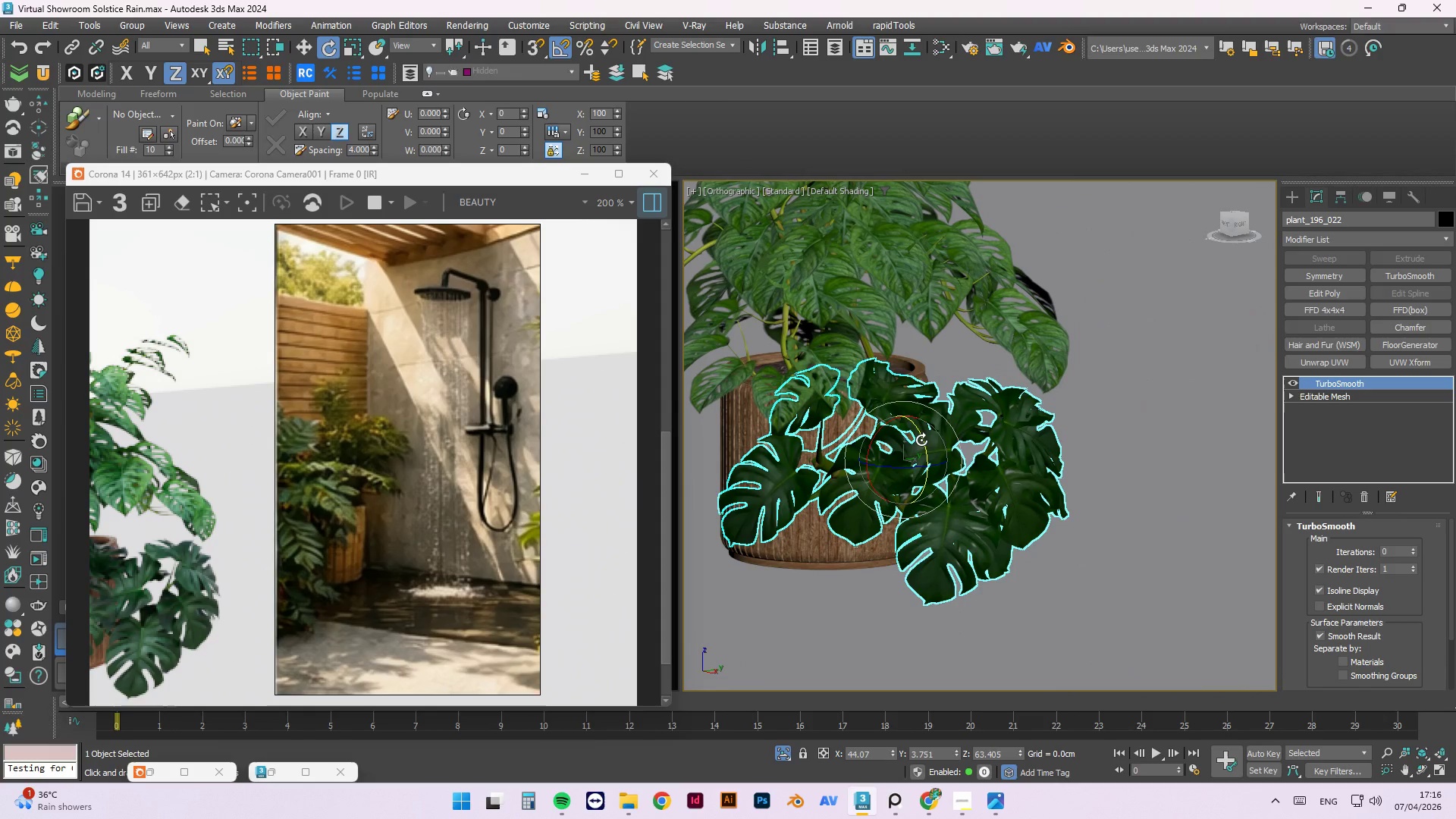 
left_click_drag(start_coordinate=[920, 440], to_coordinate=[921, 444])
 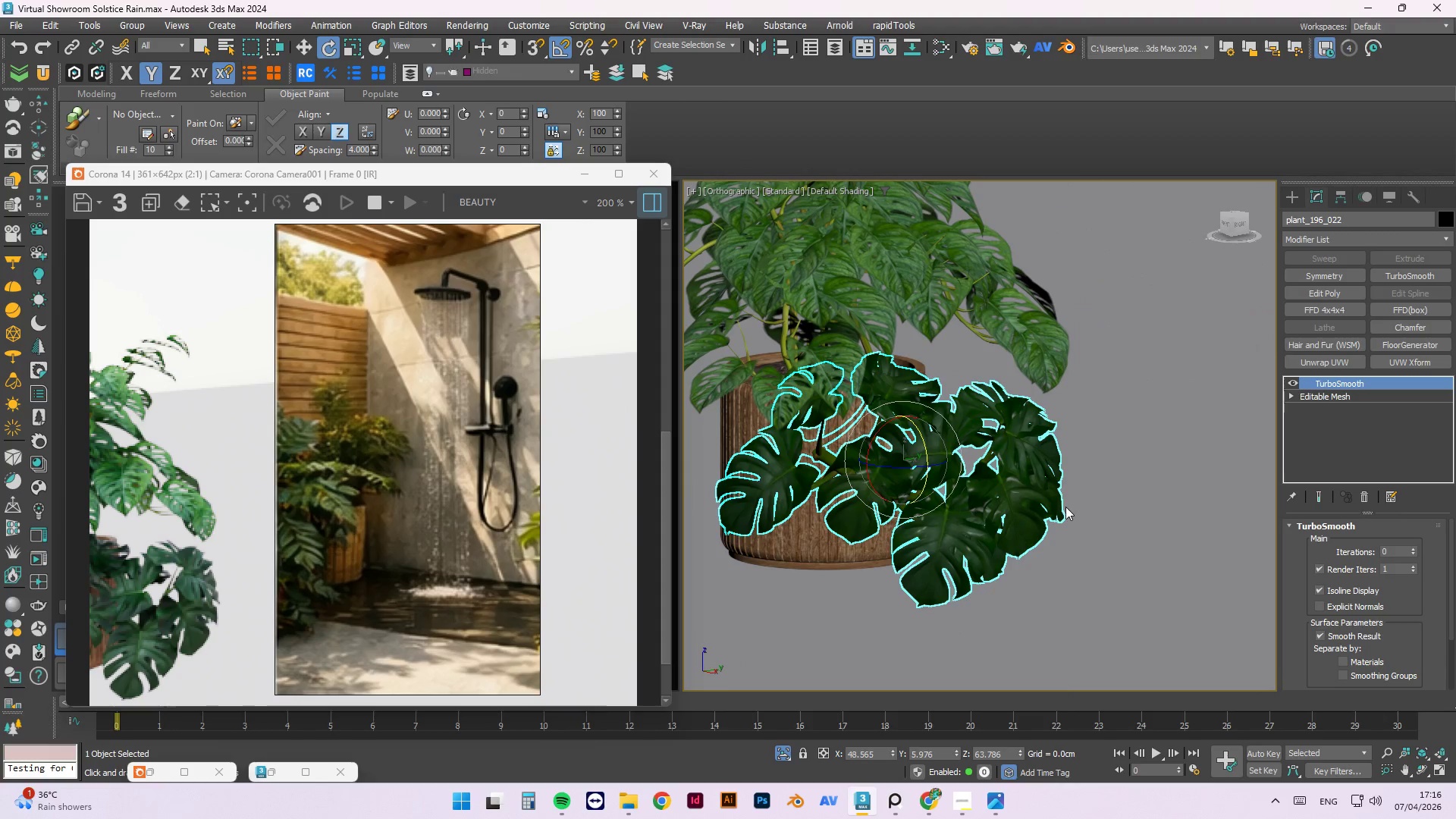 
key(R)
 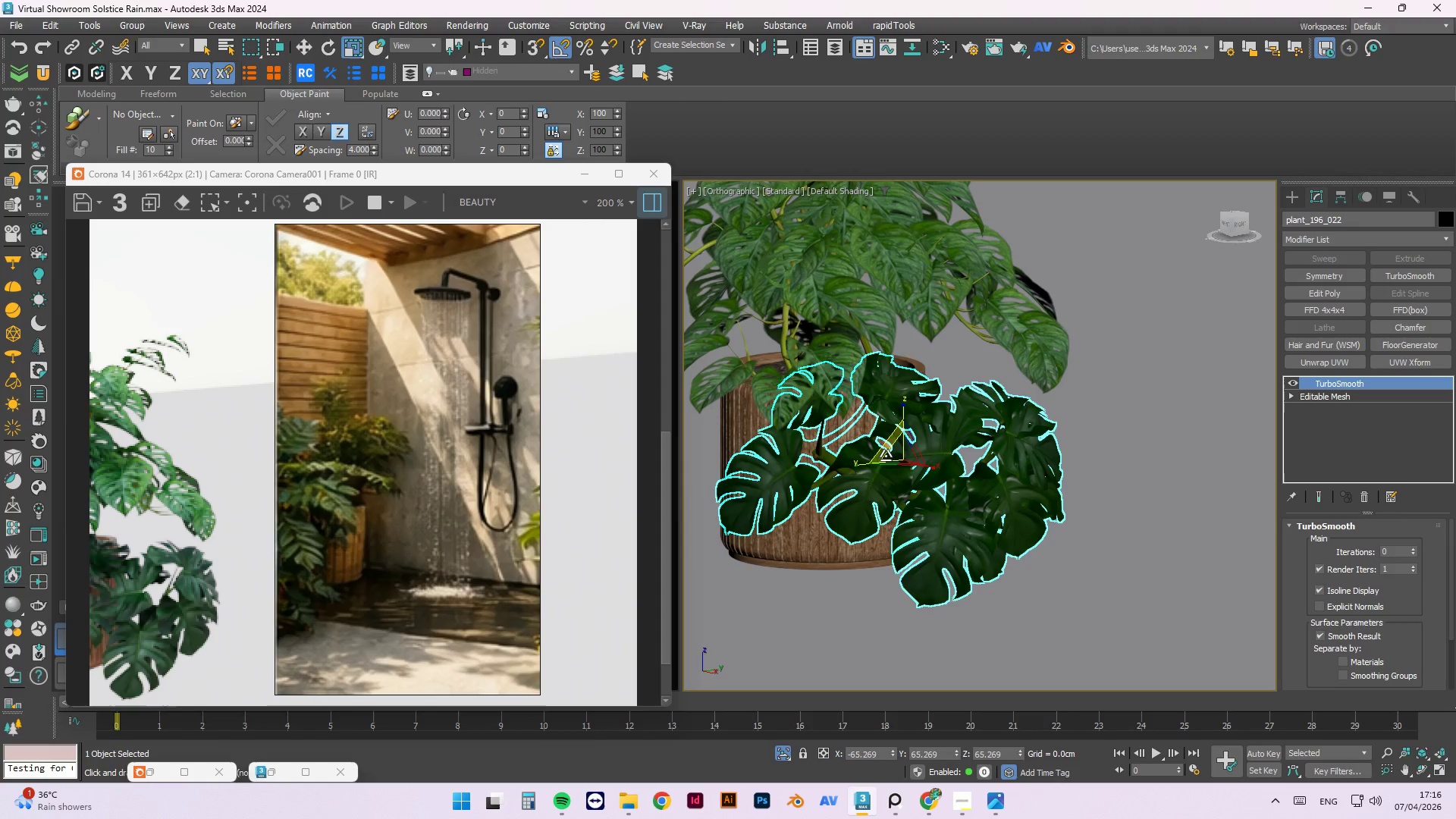 
left_click_drag(start_coordinate=[902, 454], to_coordinate=[896, 461])
 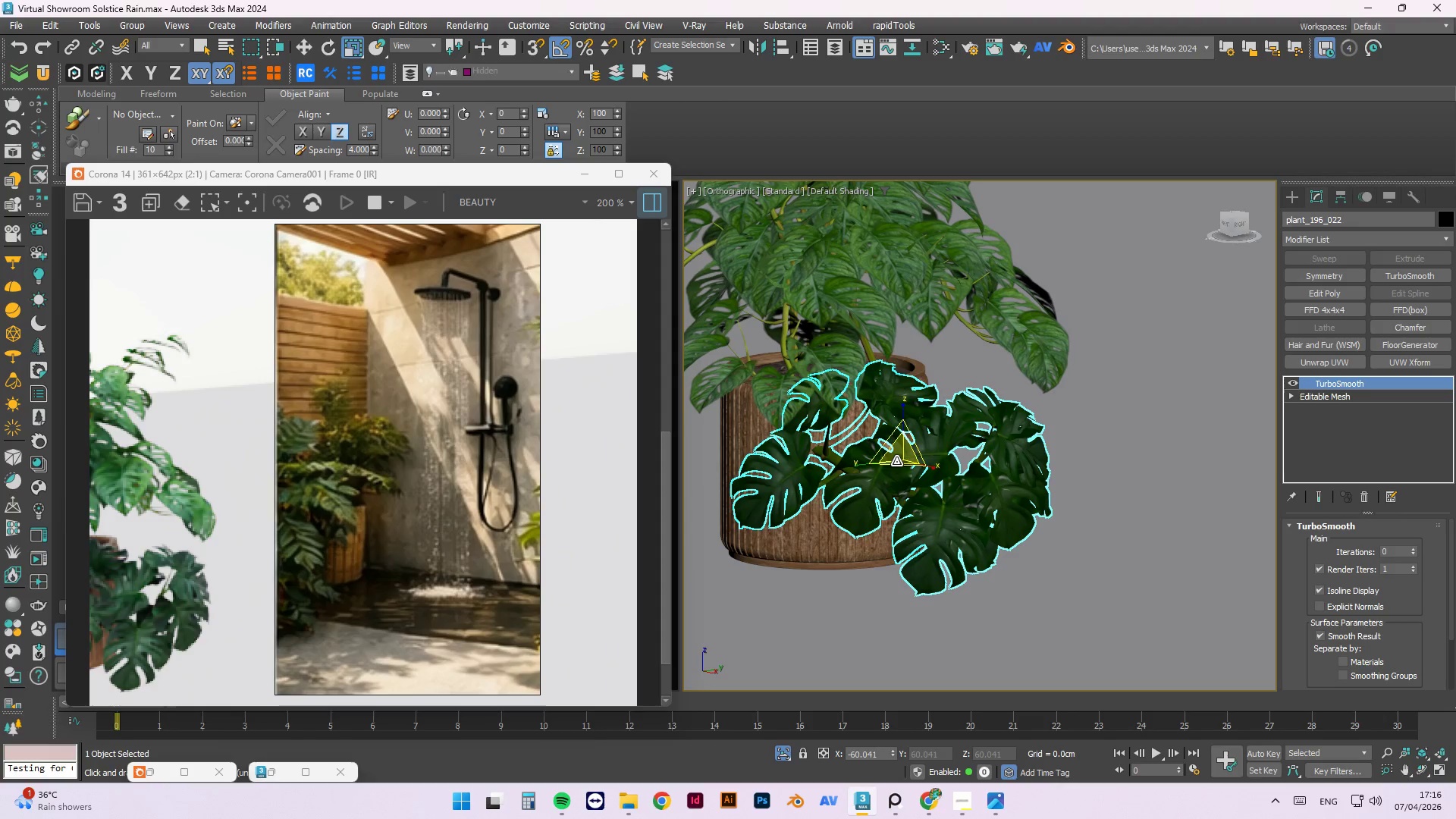 
key(W)
 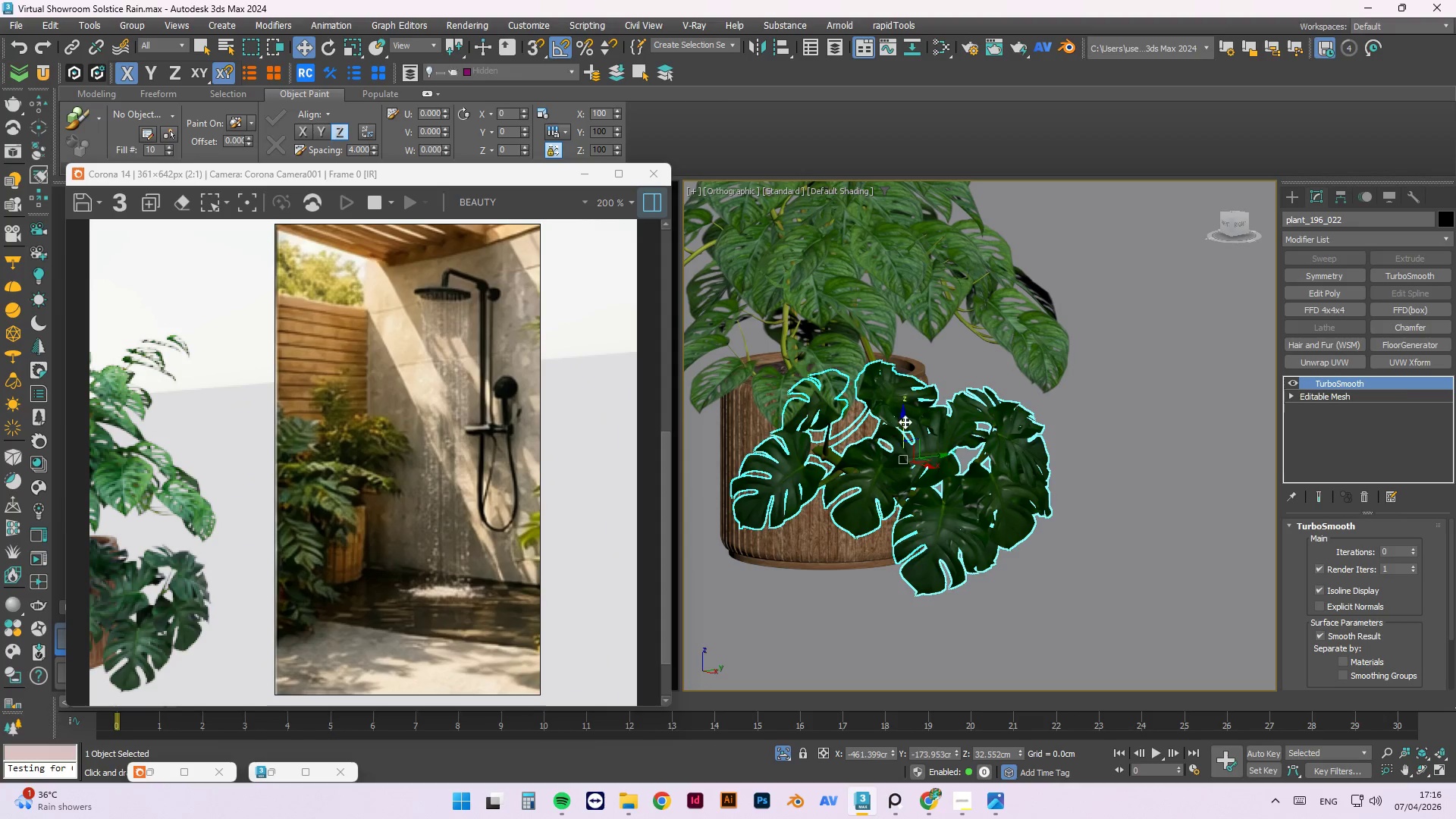 
left_click_drag(start_coordinate=[905, 422], to_coordinate=[903, 387])
 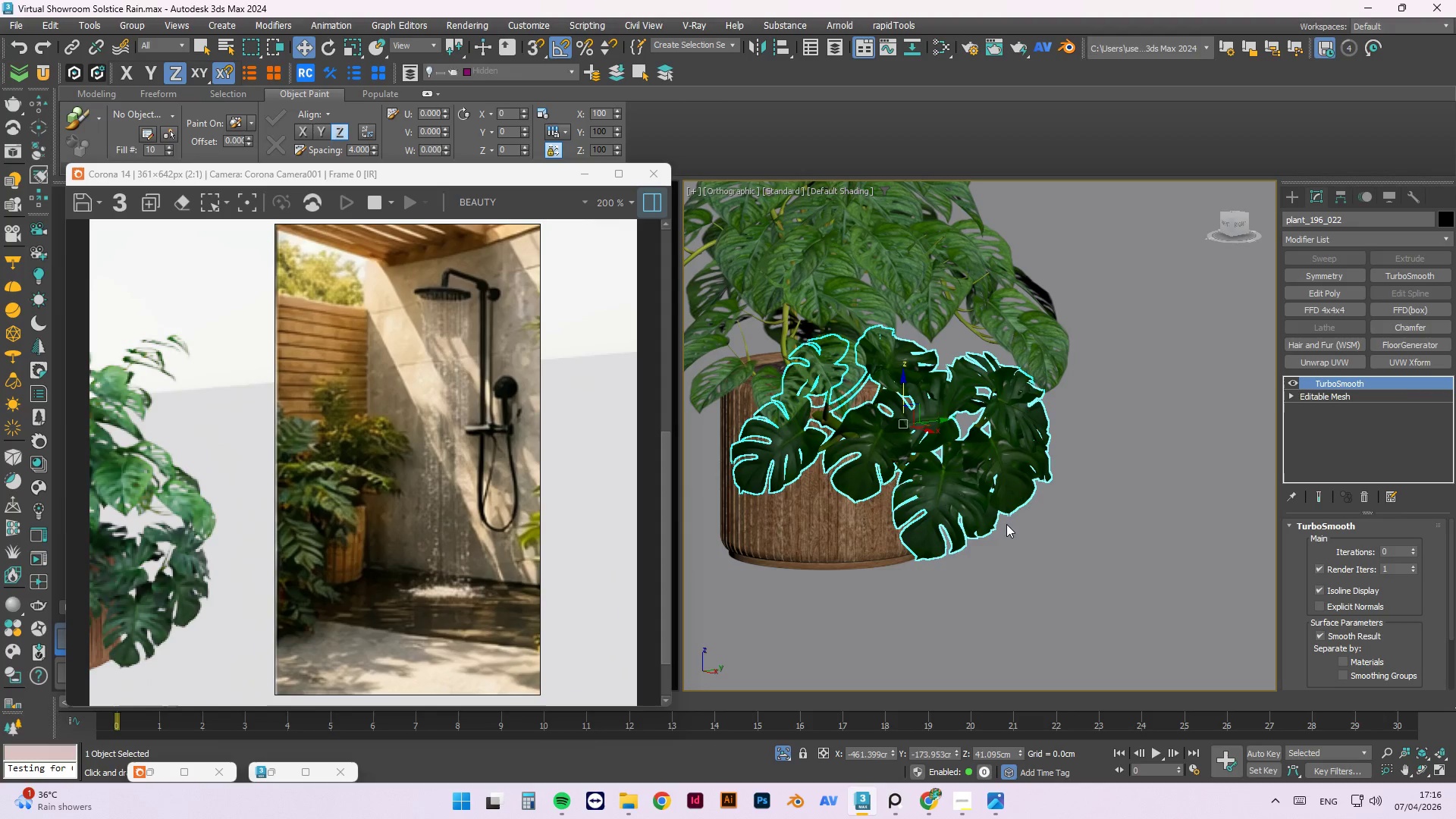 
hold_key(key=AltLeft, duration=1.5)
 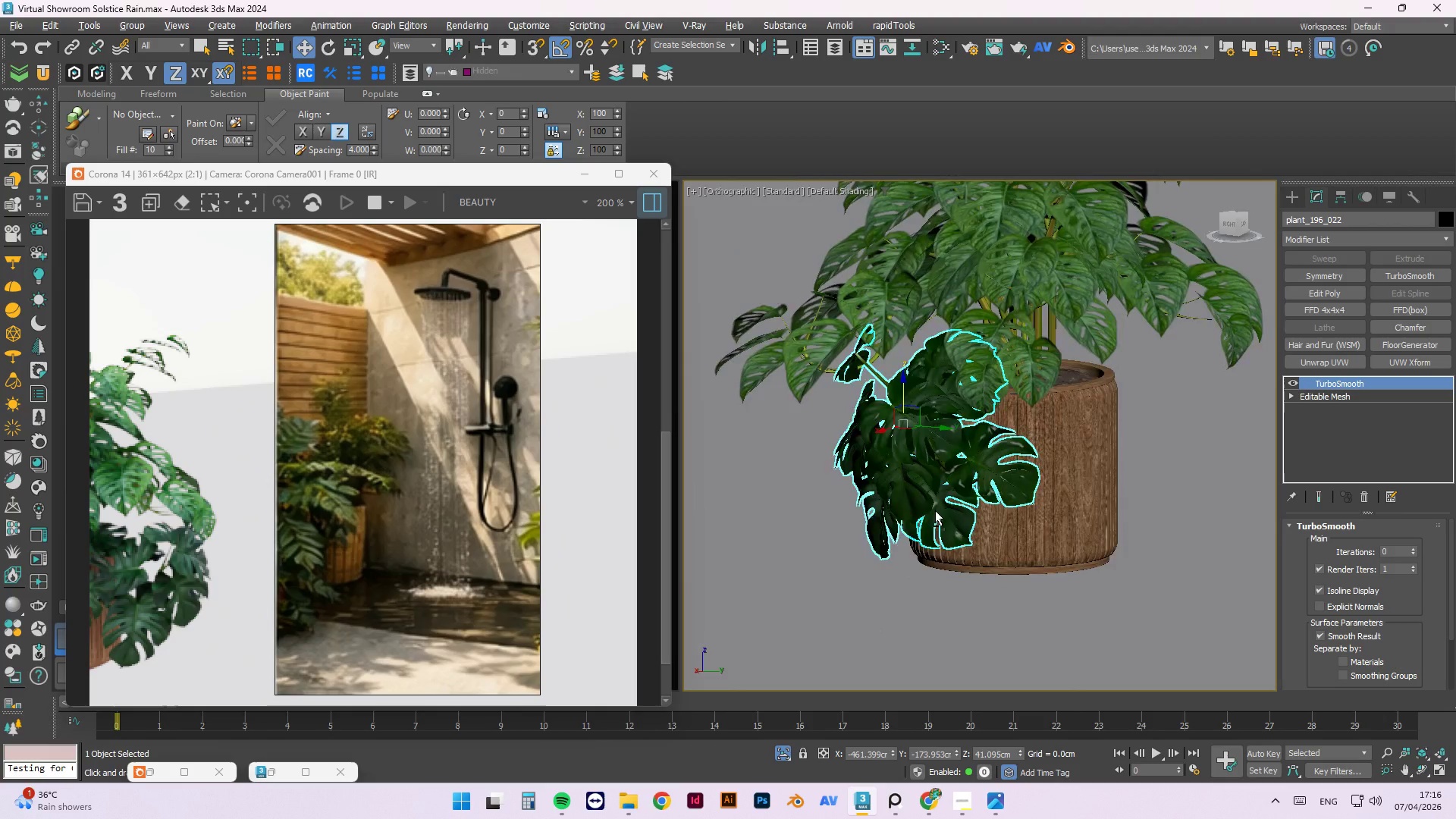 
hold_key(key=AltLeft, duration=1.51)
 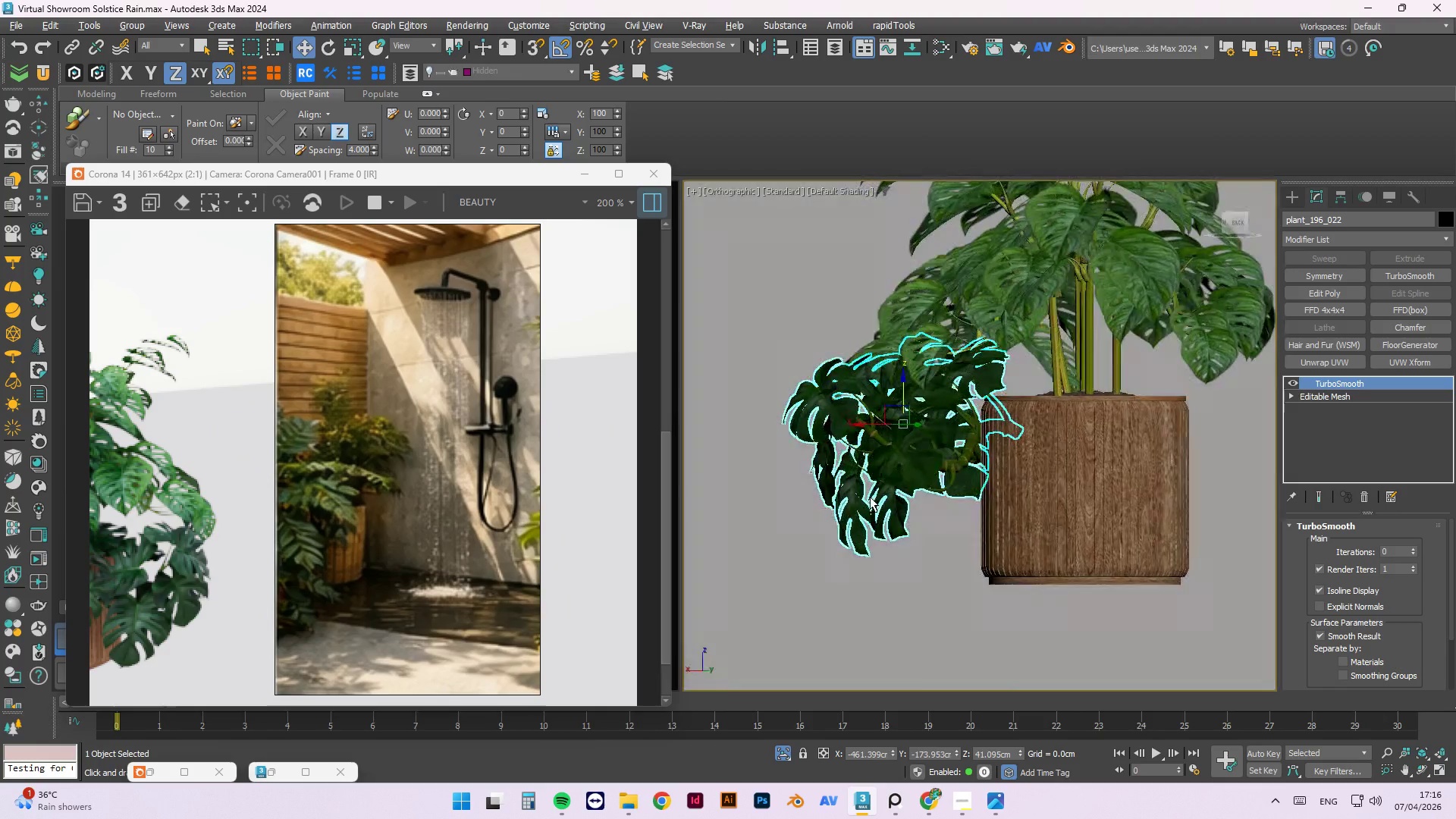 
hold_key(key=AltLeft, duration=1.53)
 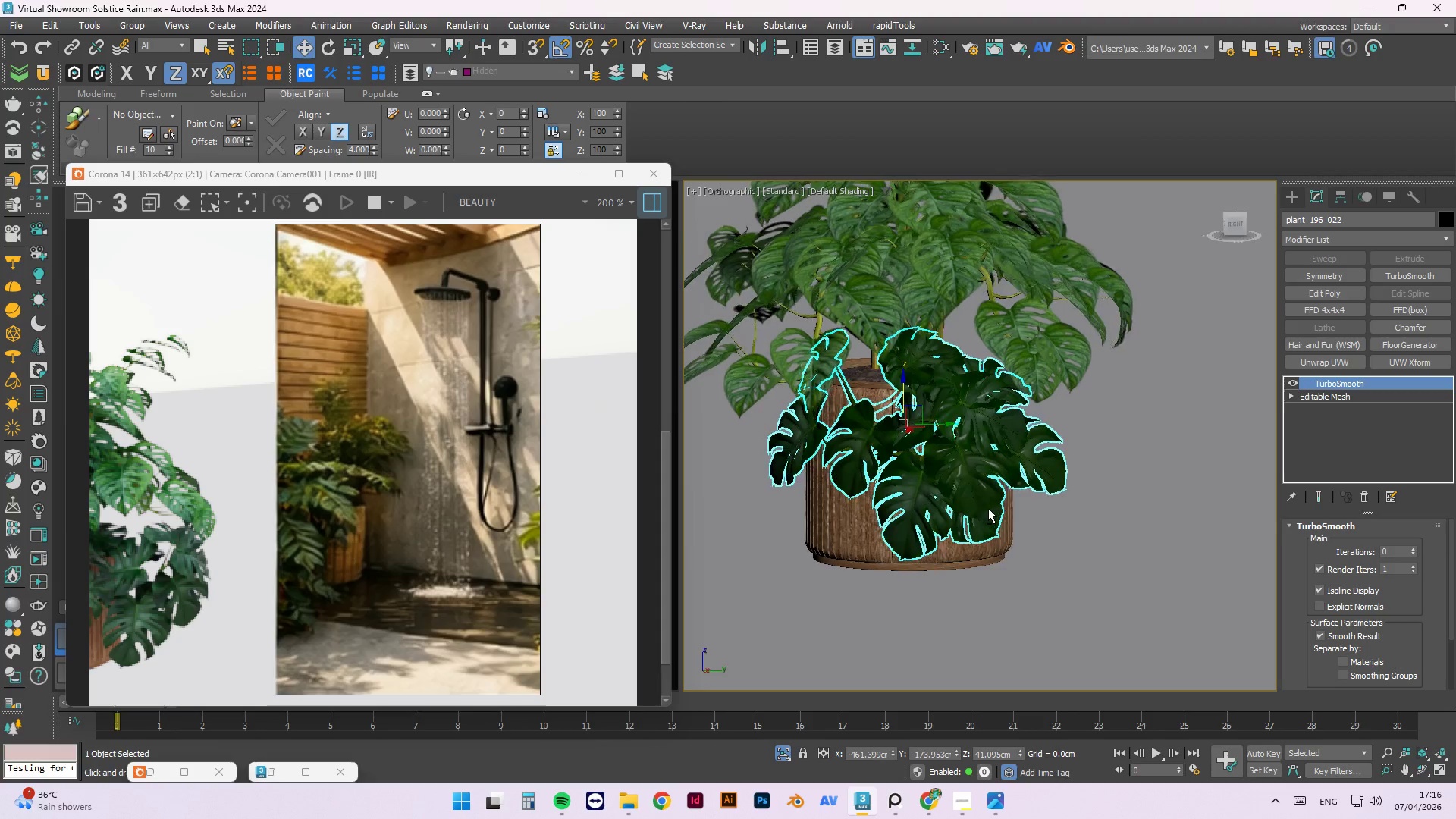 
hold_key(key=AltLeft, duration=0.84)
 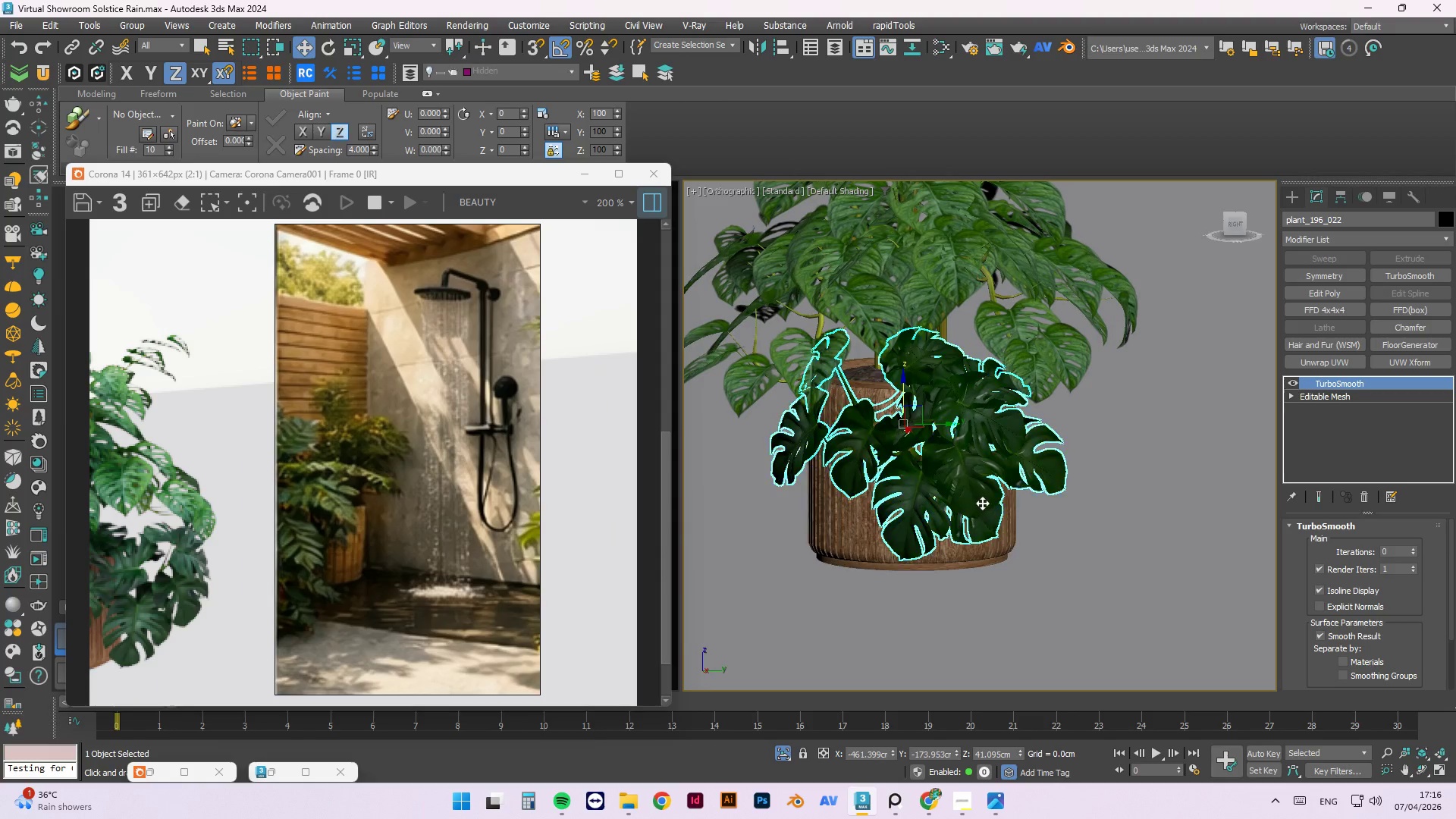 
key(E)
 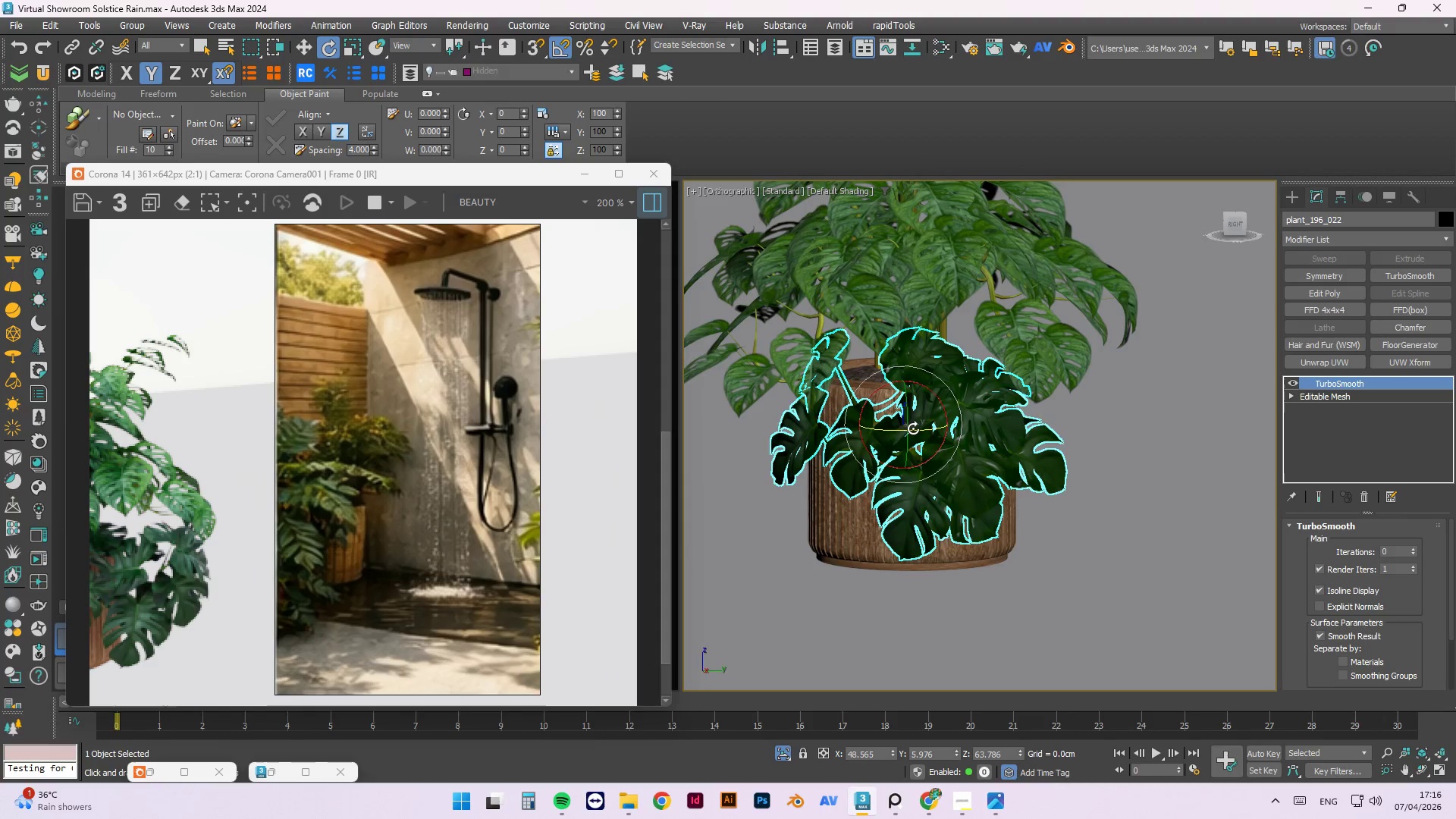 
left_click_drag(start_coordinate=[919, 431], to_coordinate=[932, 434])
 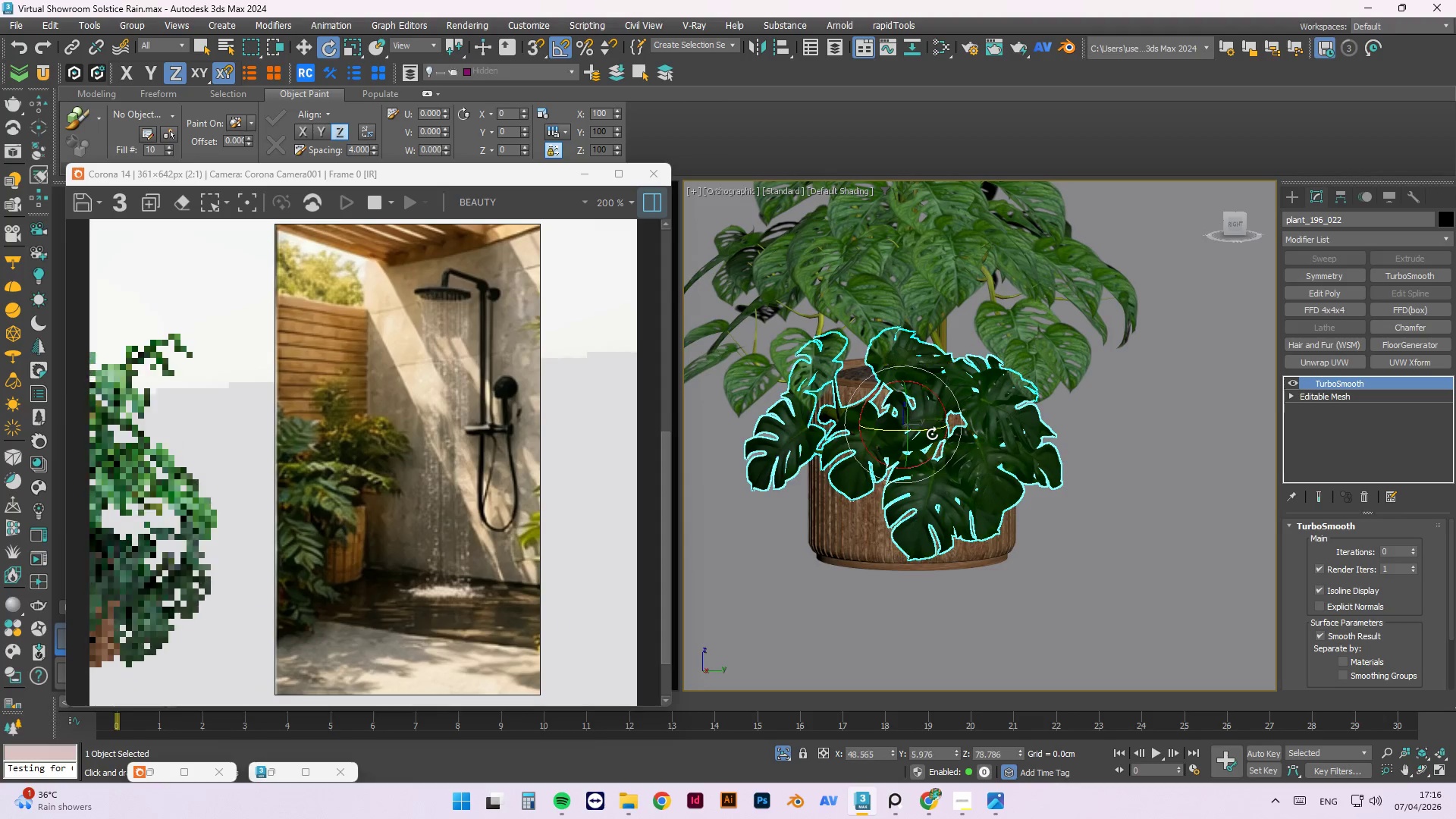 
hold_key(key=AltLeft, duration=1.5)
 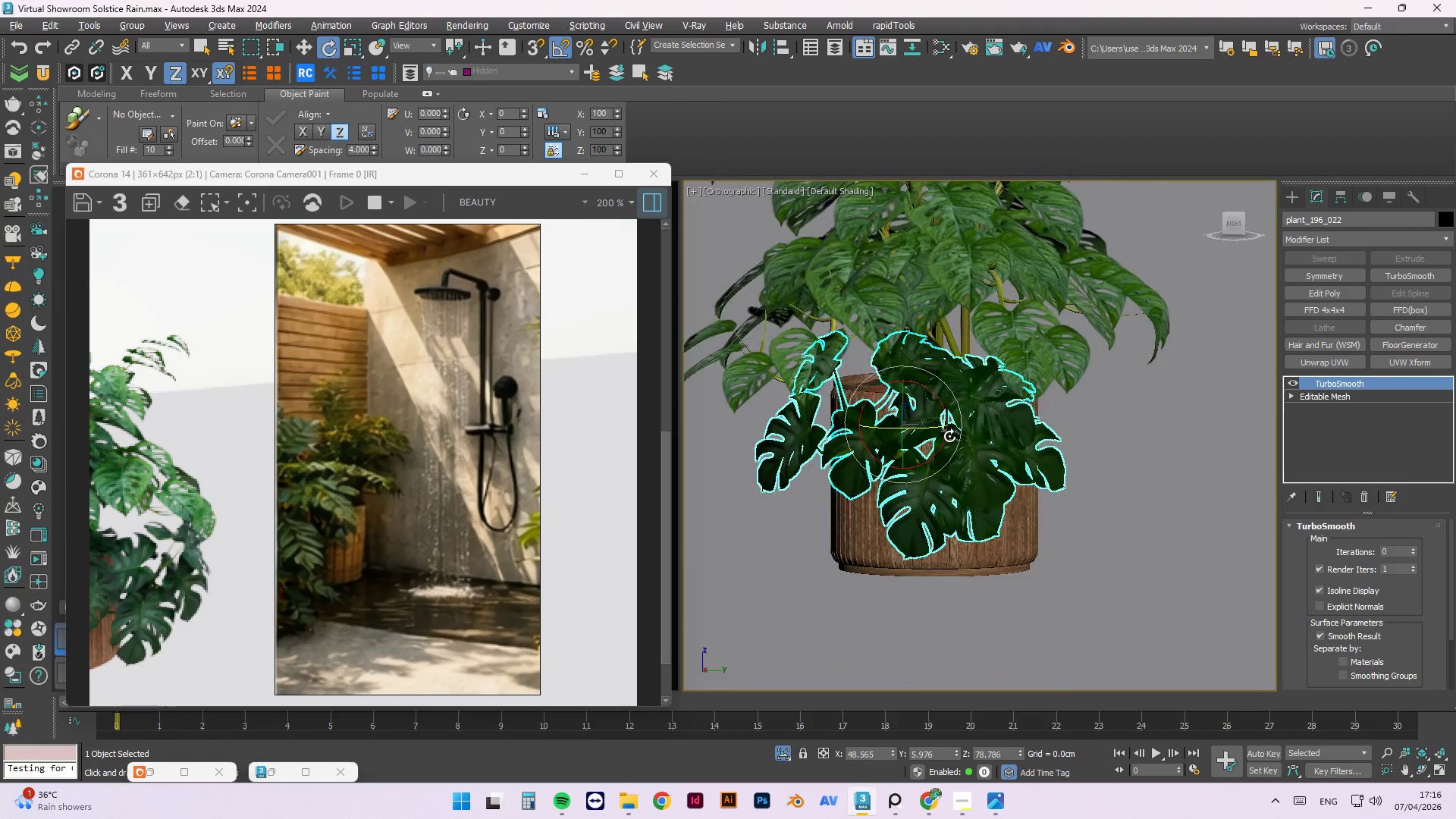 
hold_key(key=AltLeft, duration=0.62)
 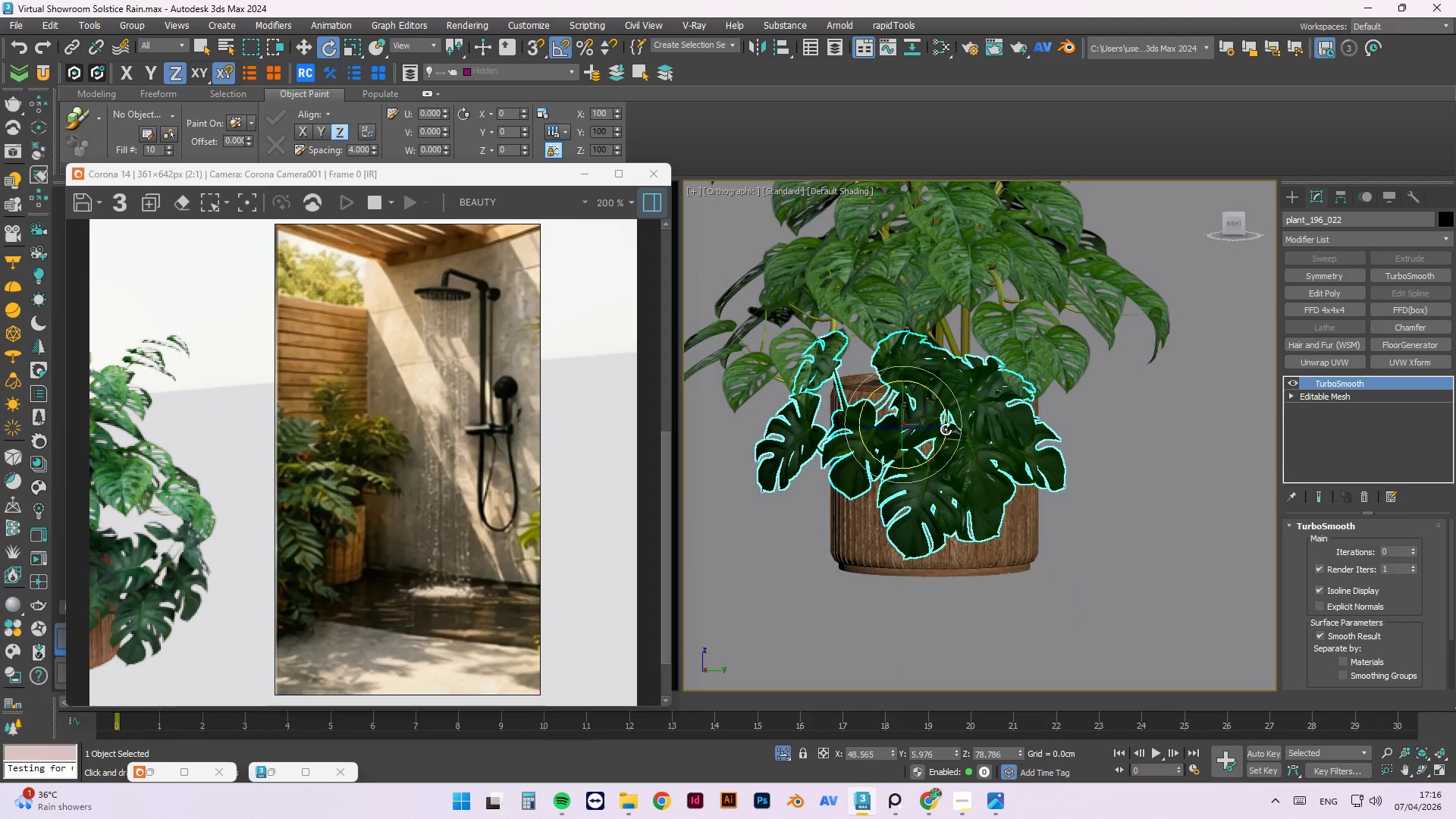 
key(W)
 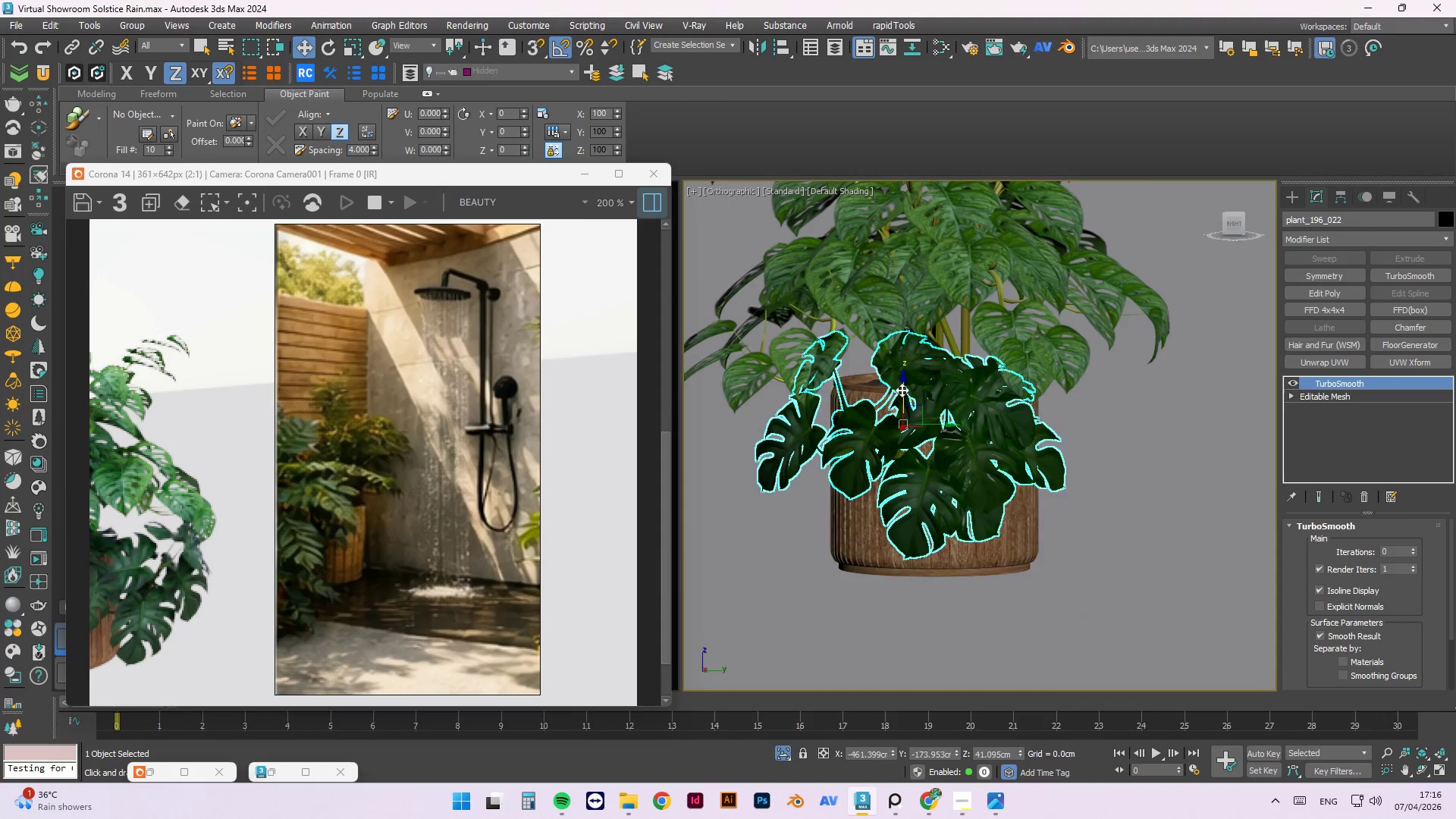 
left_click_drag(start_coordinate=[904, 389], to_coordinate=[904, 397])
 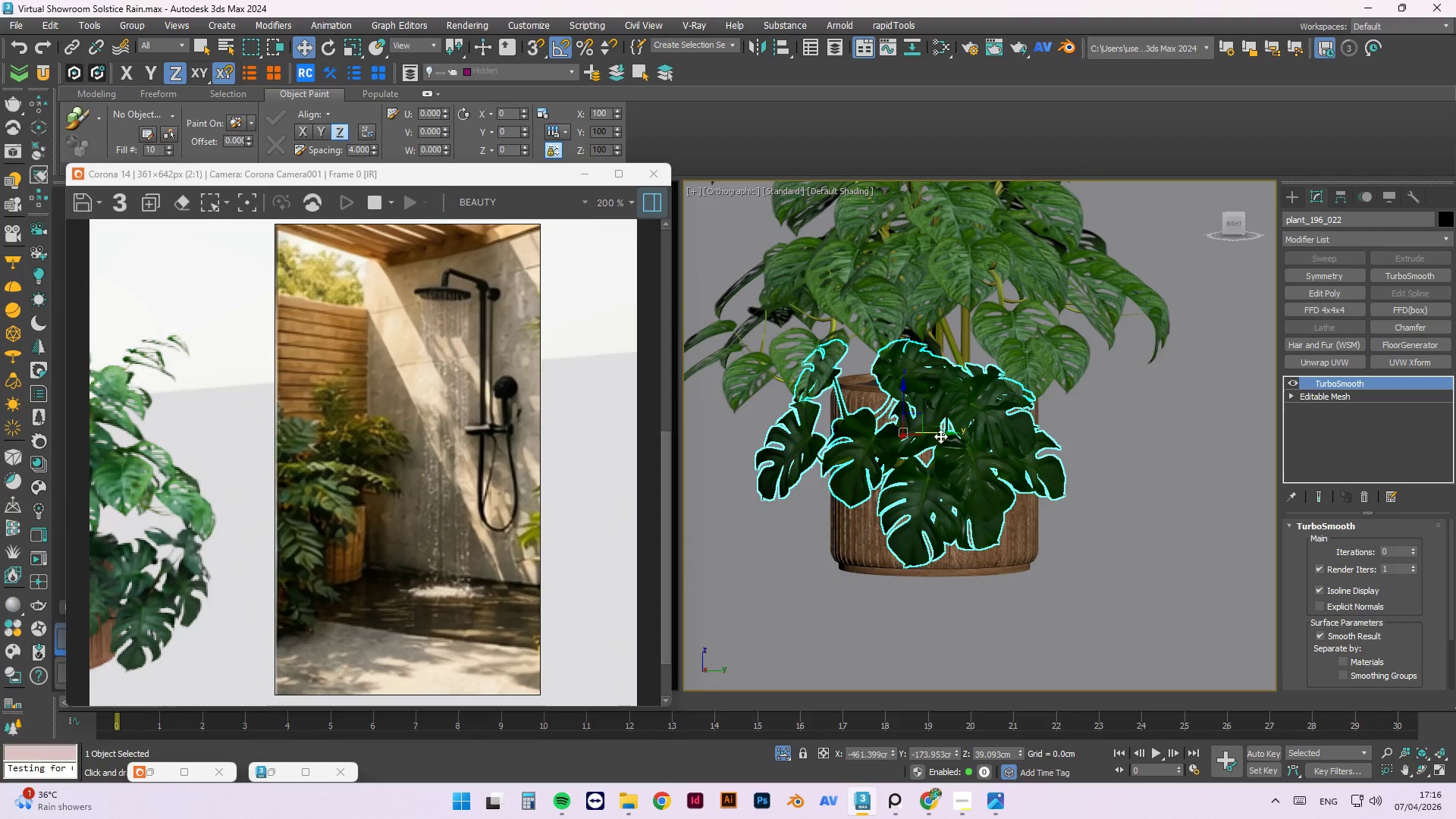 
left_click_drag(start_coordinate=[945, 434], to_coordinate=[966, 440])
 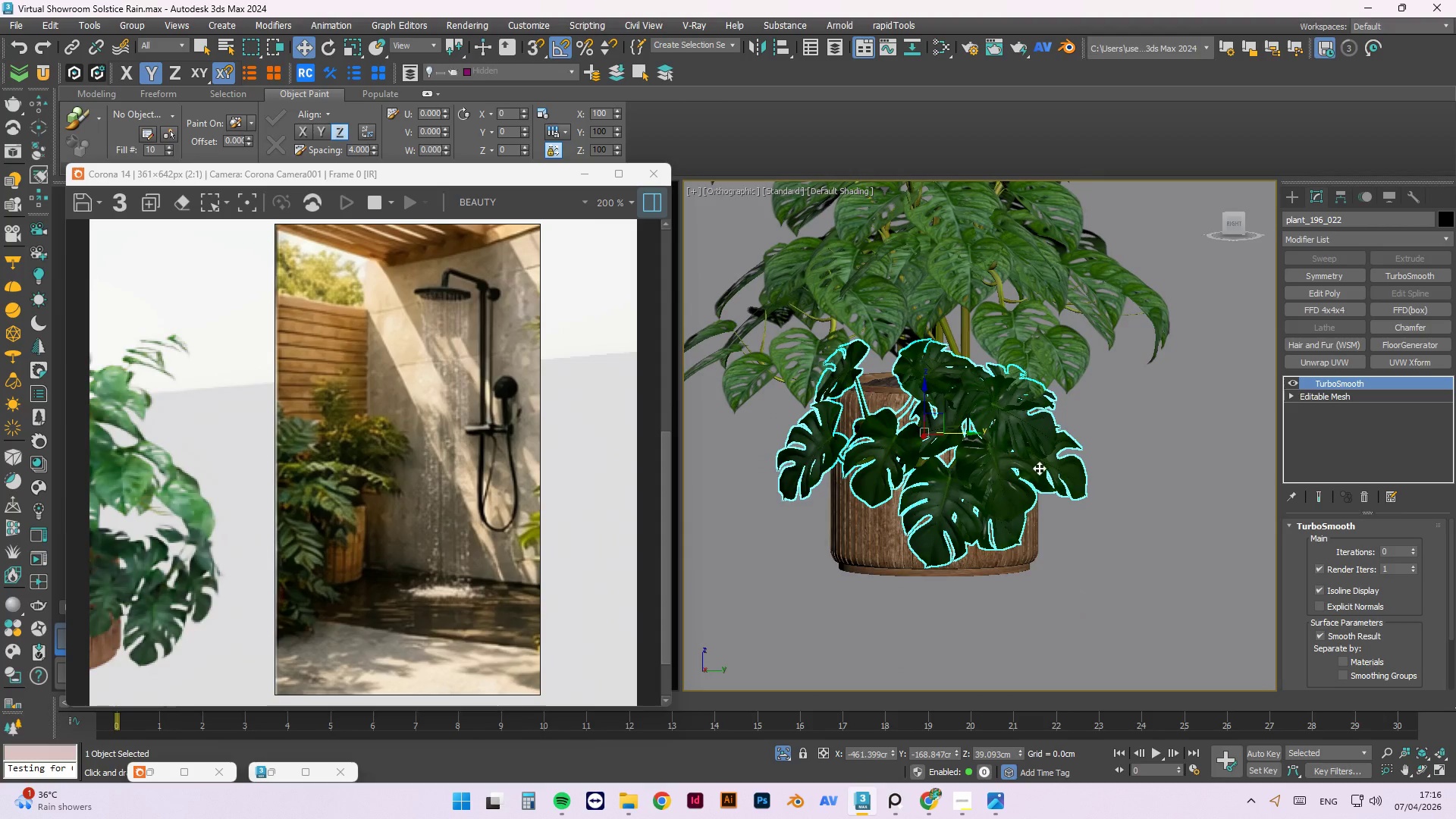 
hold_key(key=AltLeft, duration=1.5)
 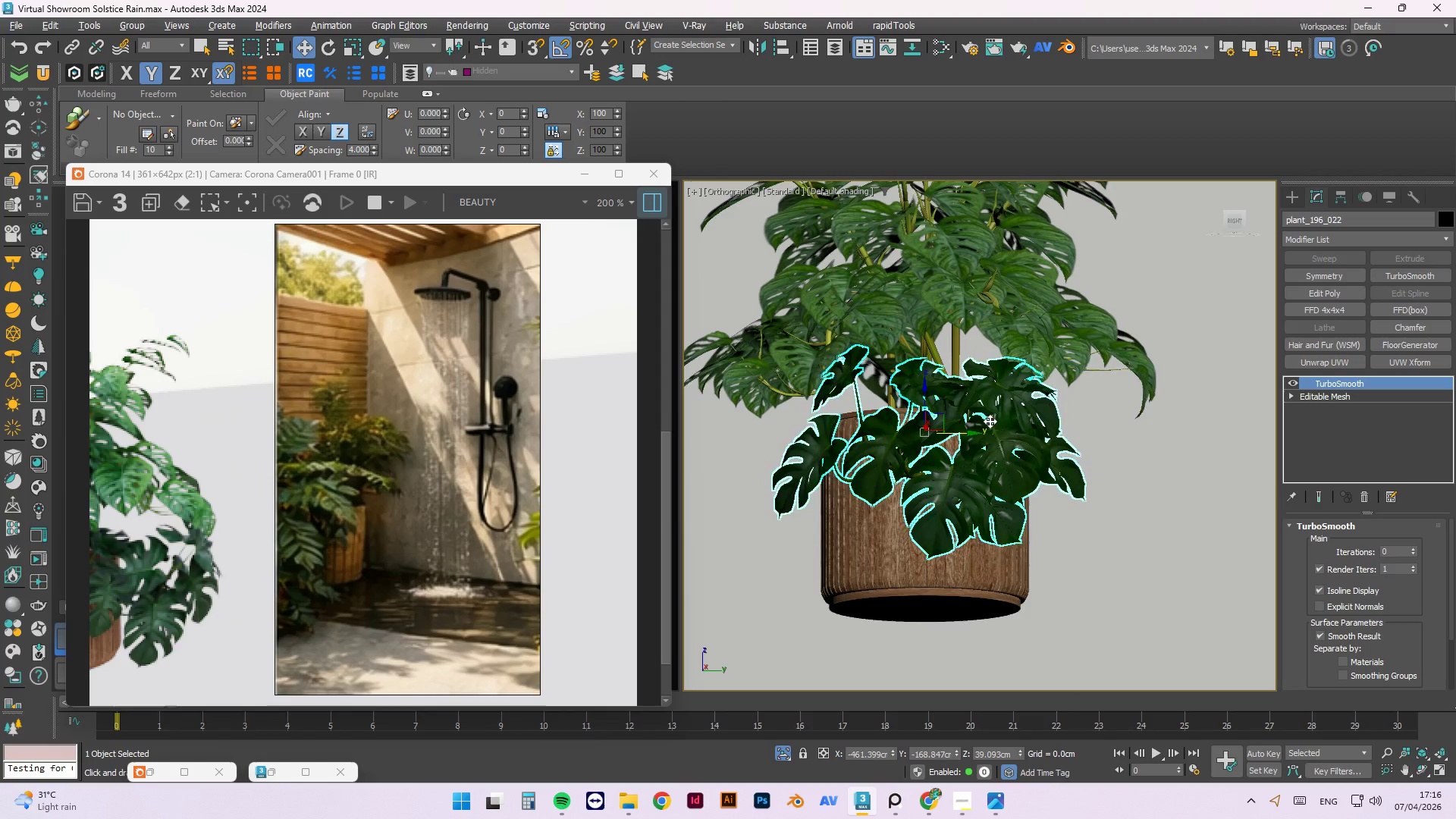 
hold_key(key=AltLeft, duration=0.47)
 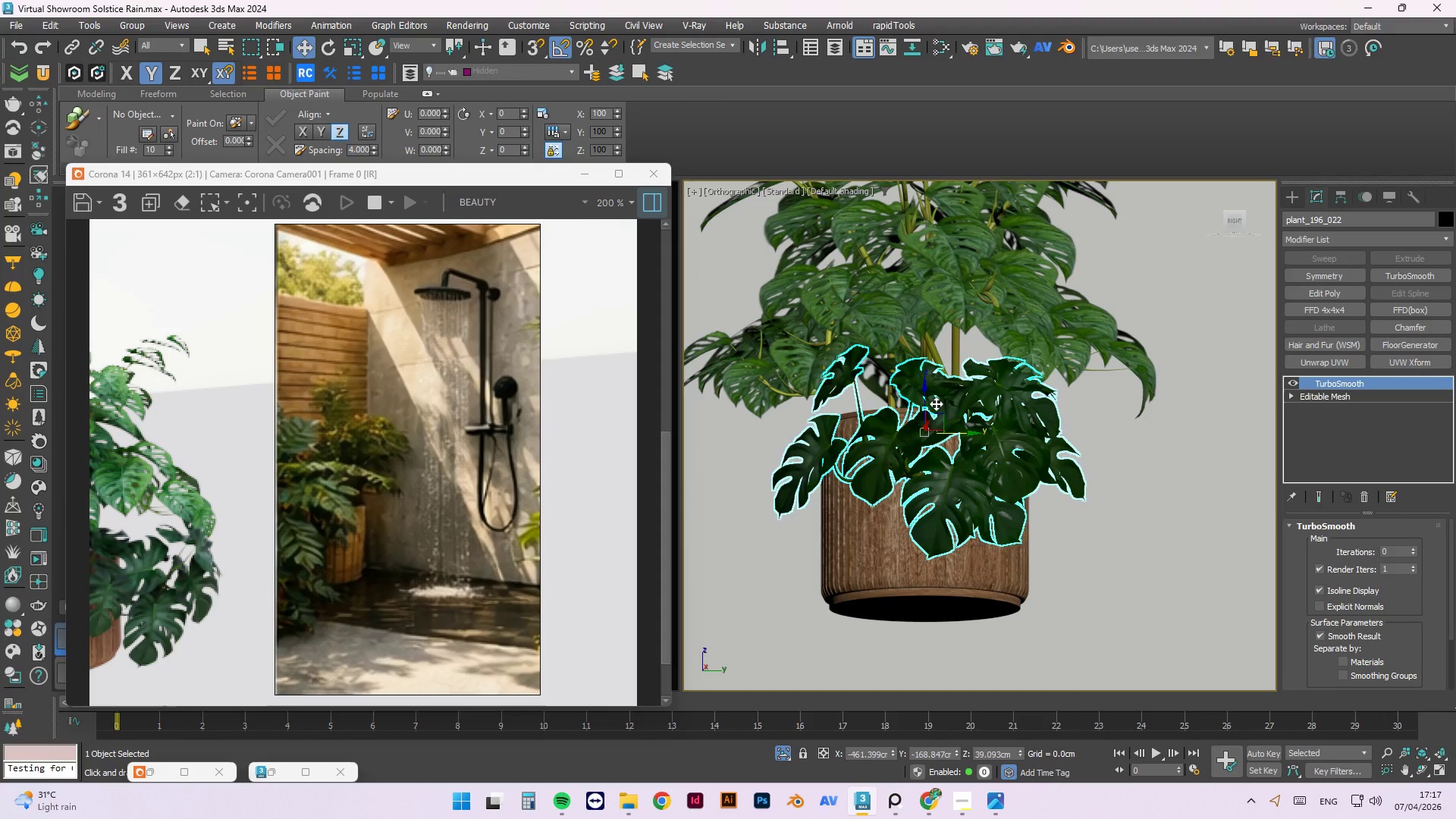 
left_click_drag(start_coordinate=[974, 433], to_coordinate=[964, 433])
 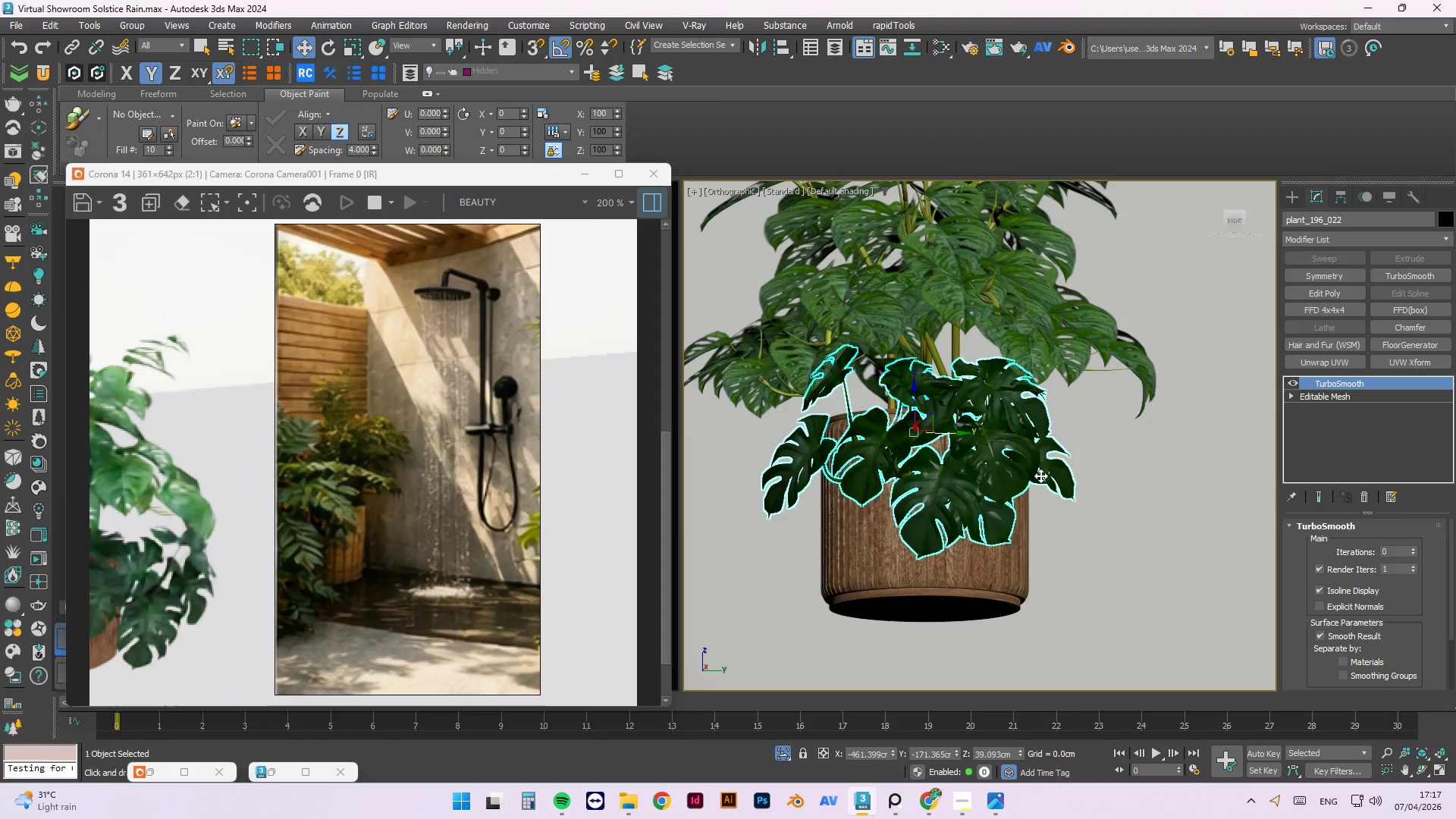 
hold_key(key=AltLeft, duration=1.5)
 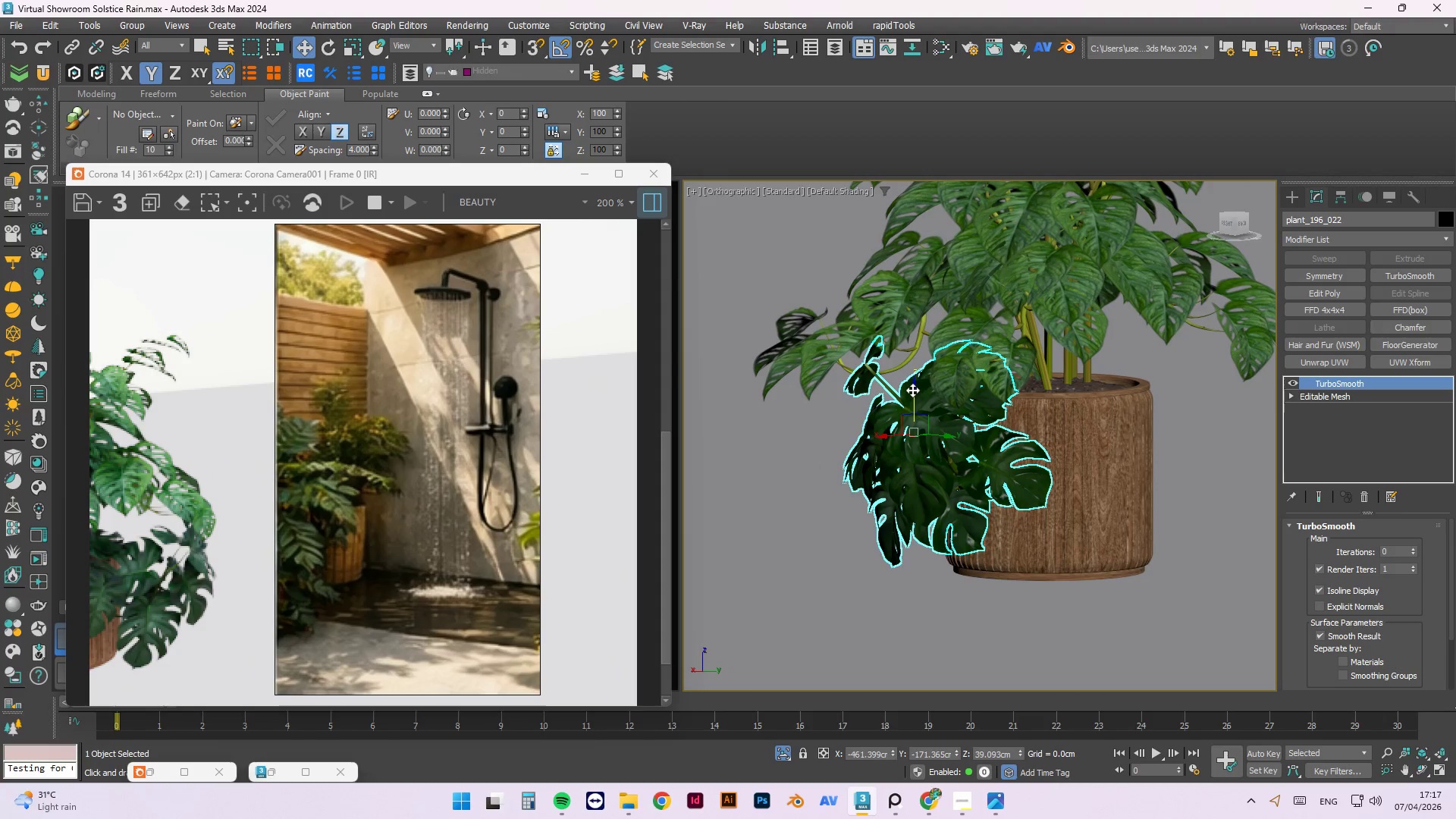 
left_click_drag(start_coordinate=[912, 390], to_coordinate=[918, 405])
 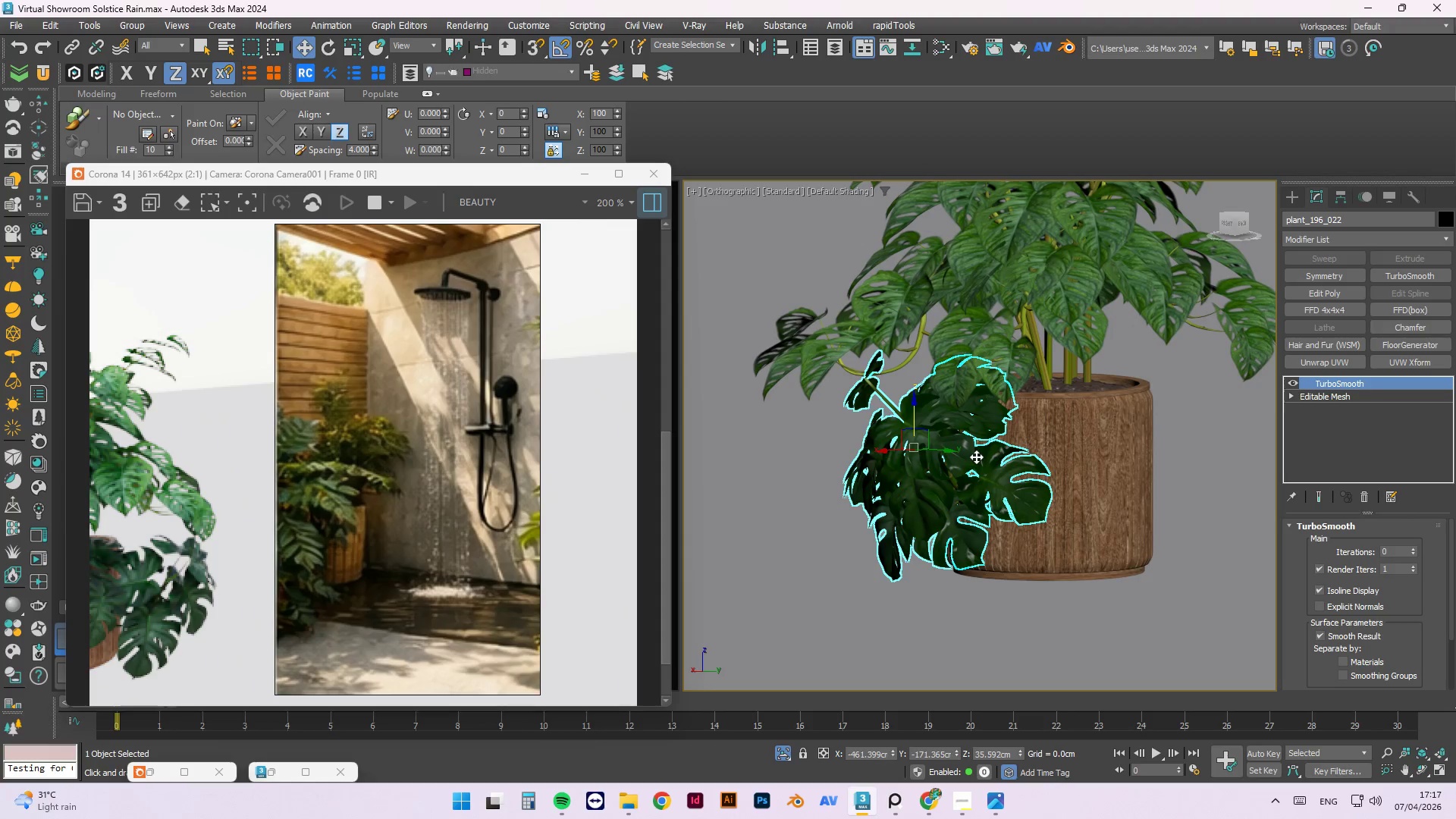 
hold_key(key=AltLeft, duration=0.78)
 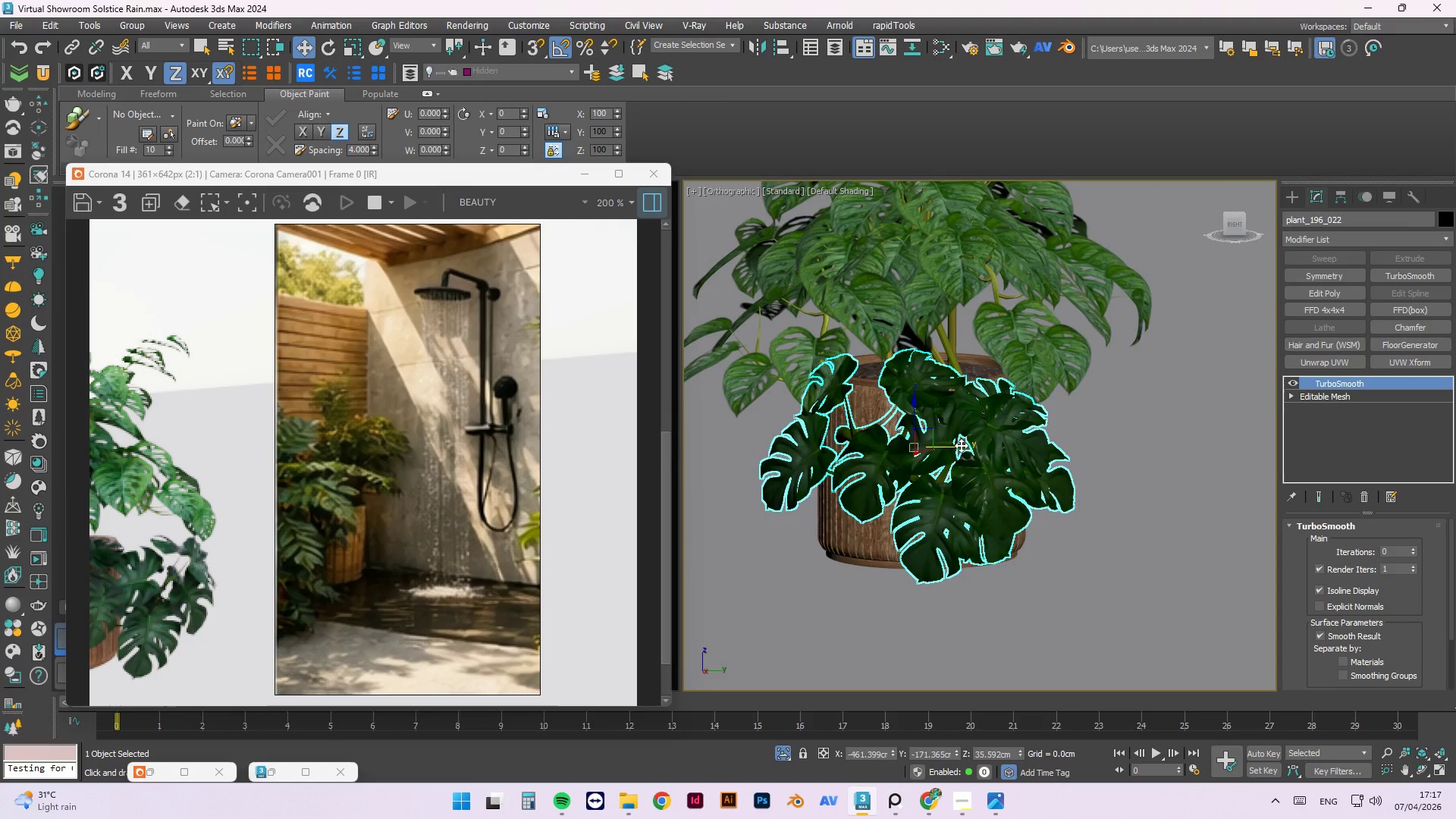 
left_click_drag(start_coordinate=[959, 447], to_coordinate=[885, 441])
 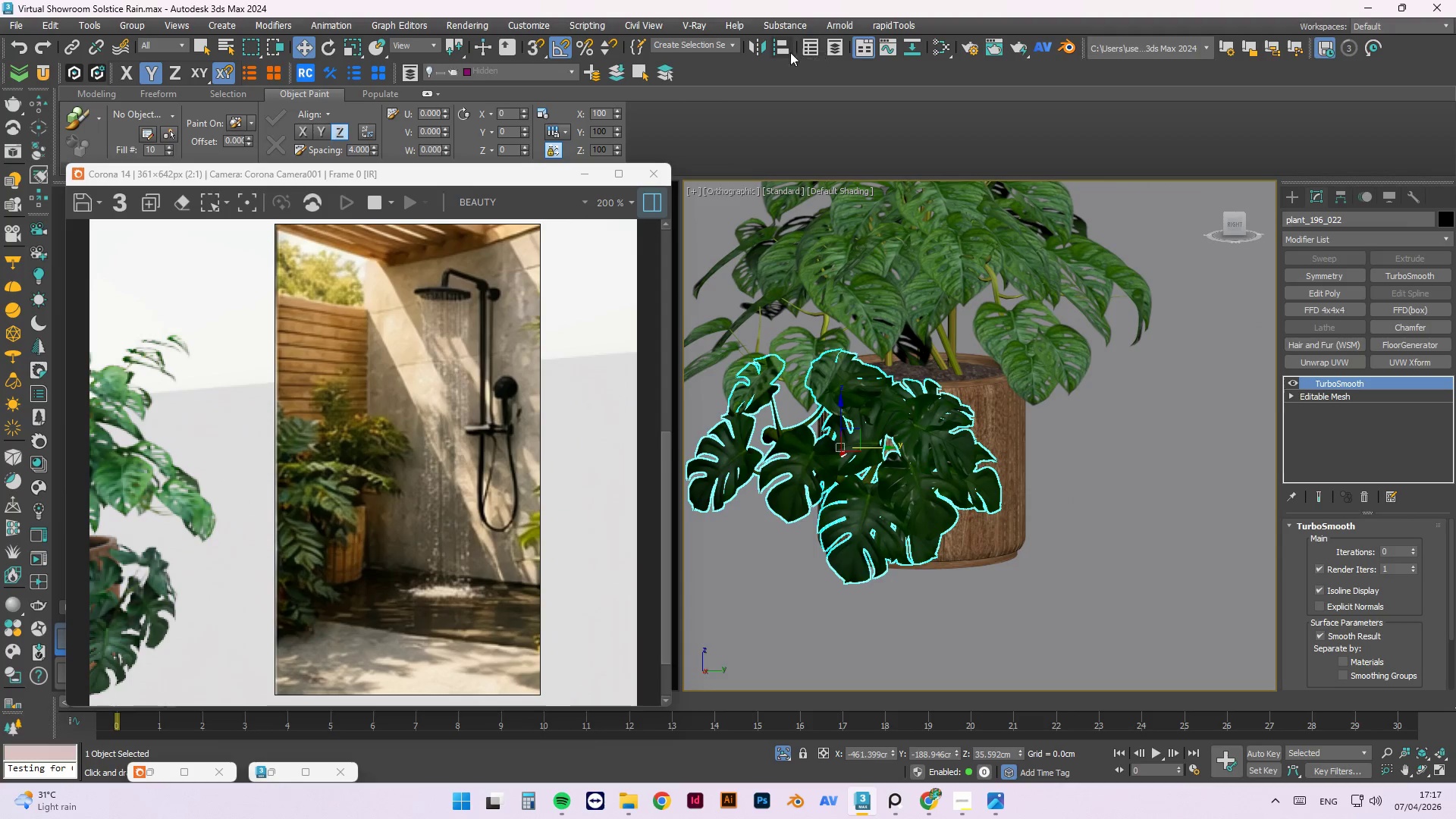 
left_click([748, 47])
 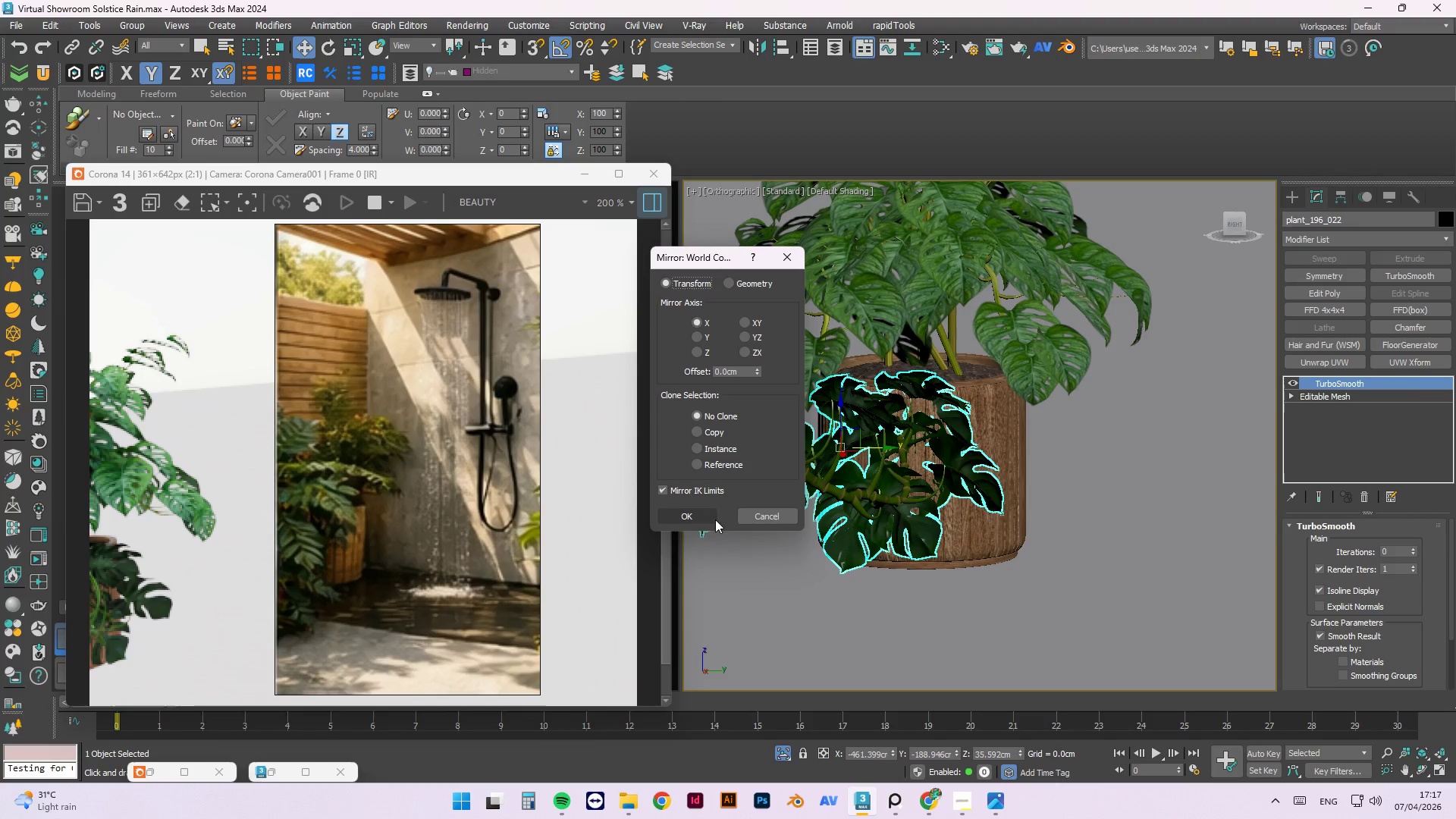 
left_click([698, 337])
 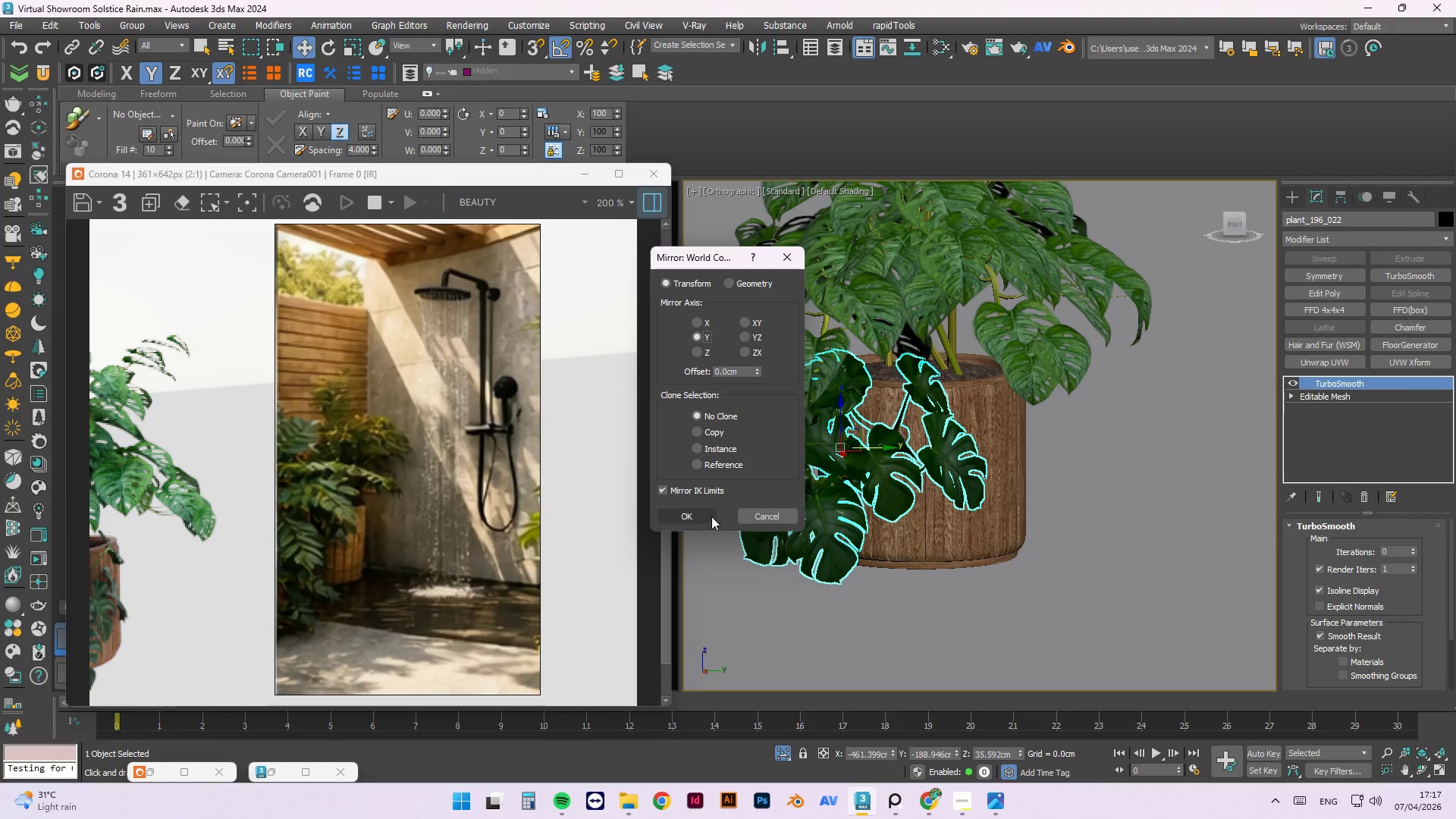 
left_click([705, 520])
 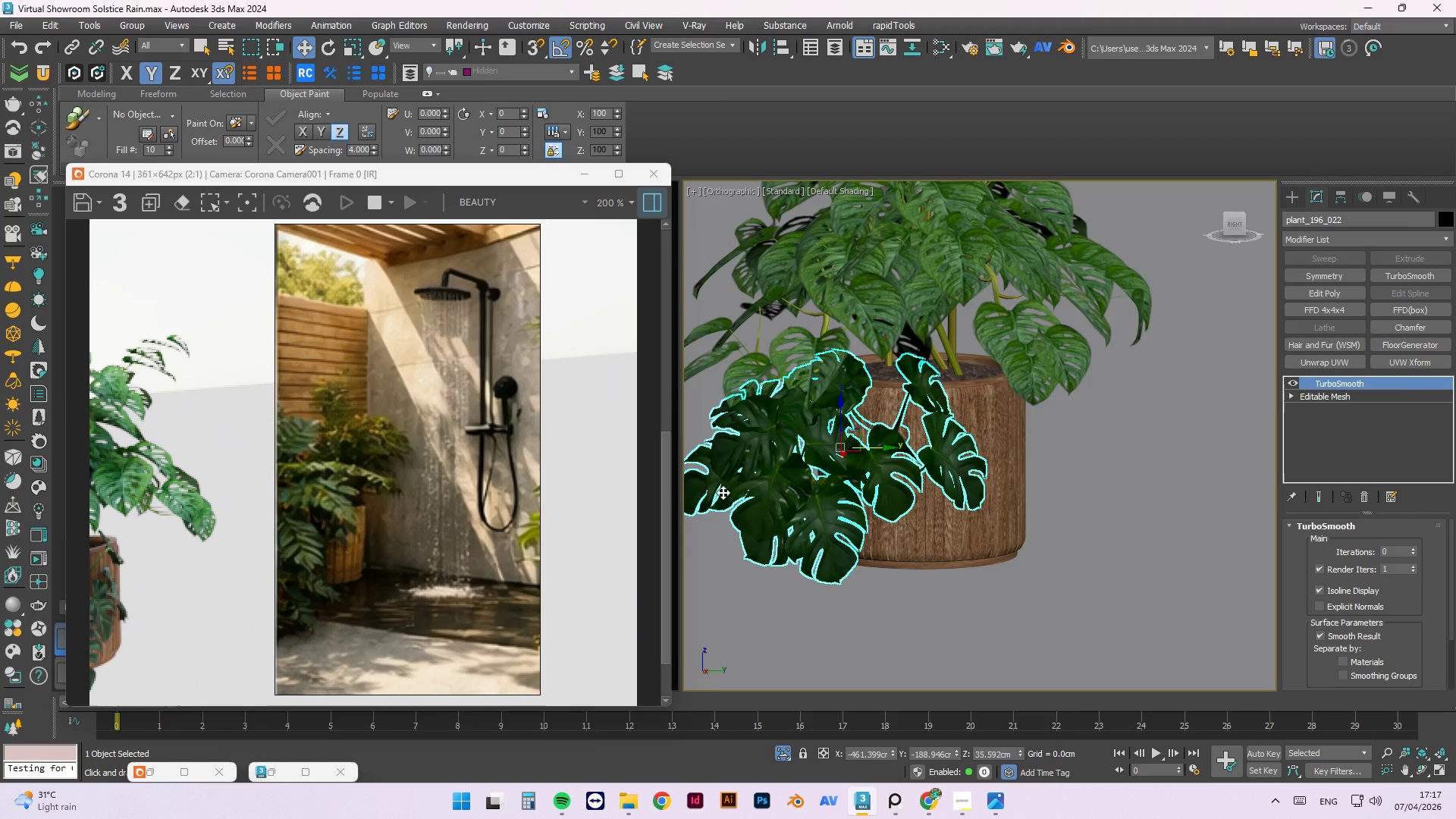 
left_click([892, 129])
 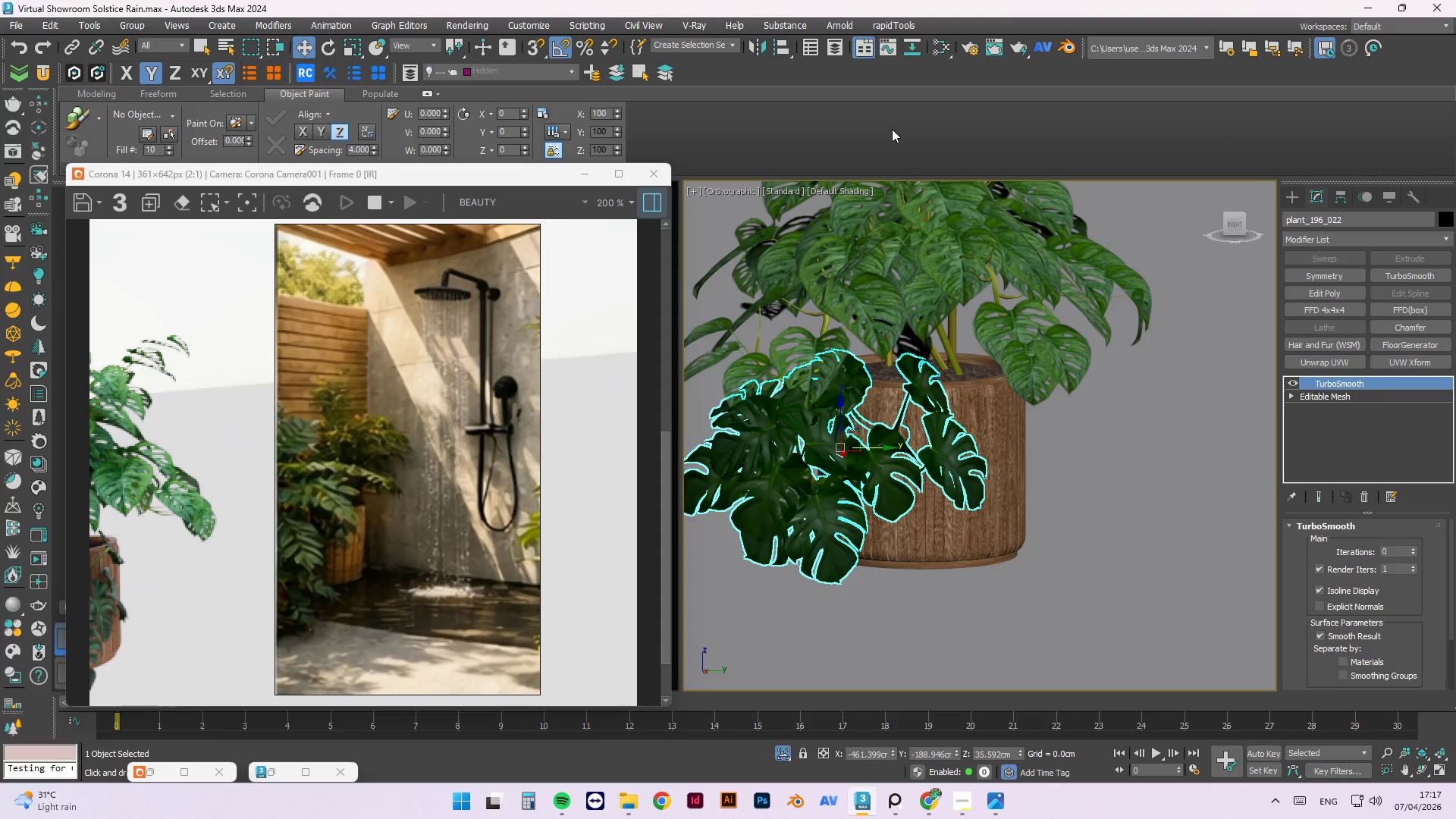 
hold_key(key=ControlLeft, duration=0.31)
 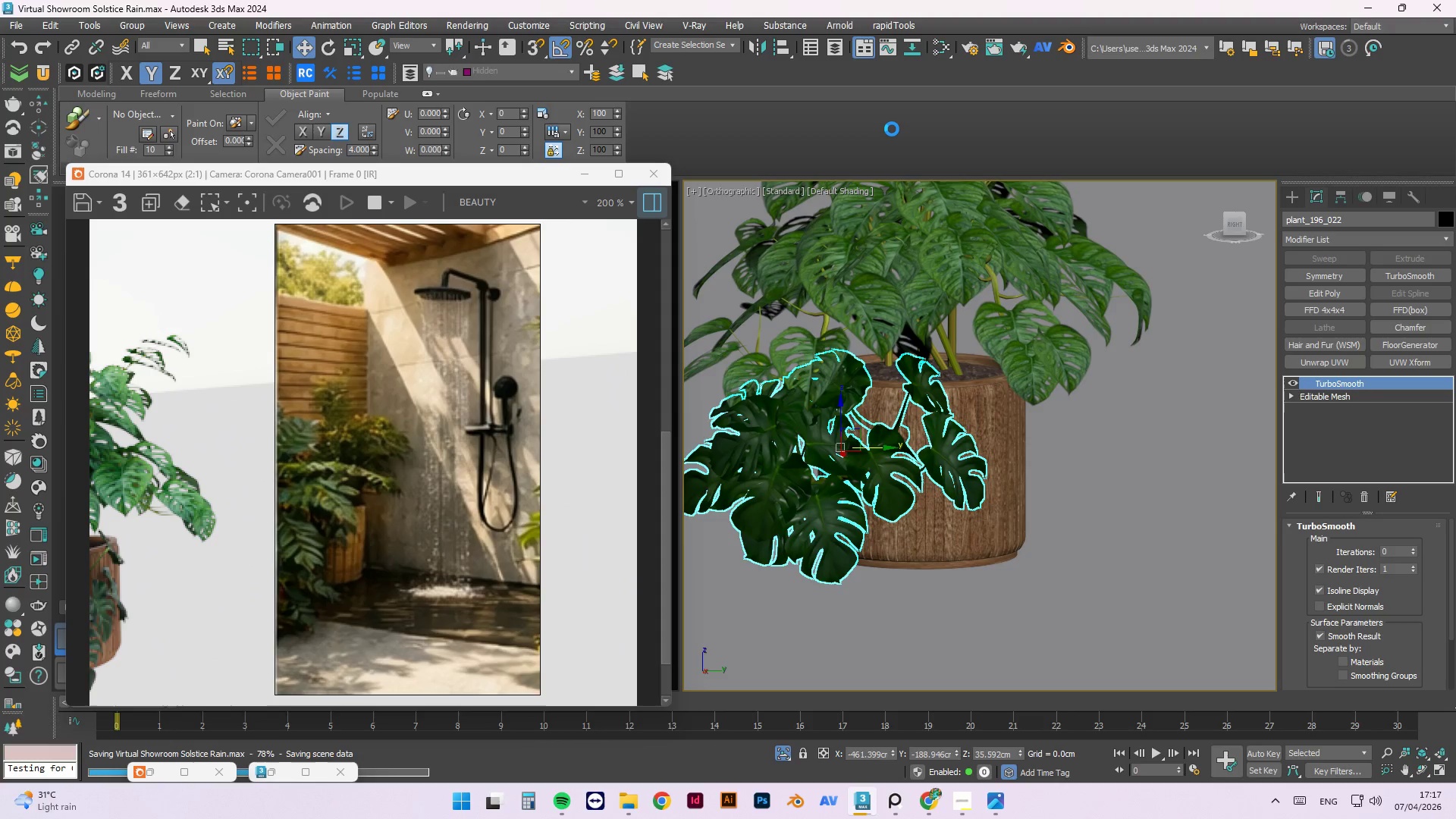 